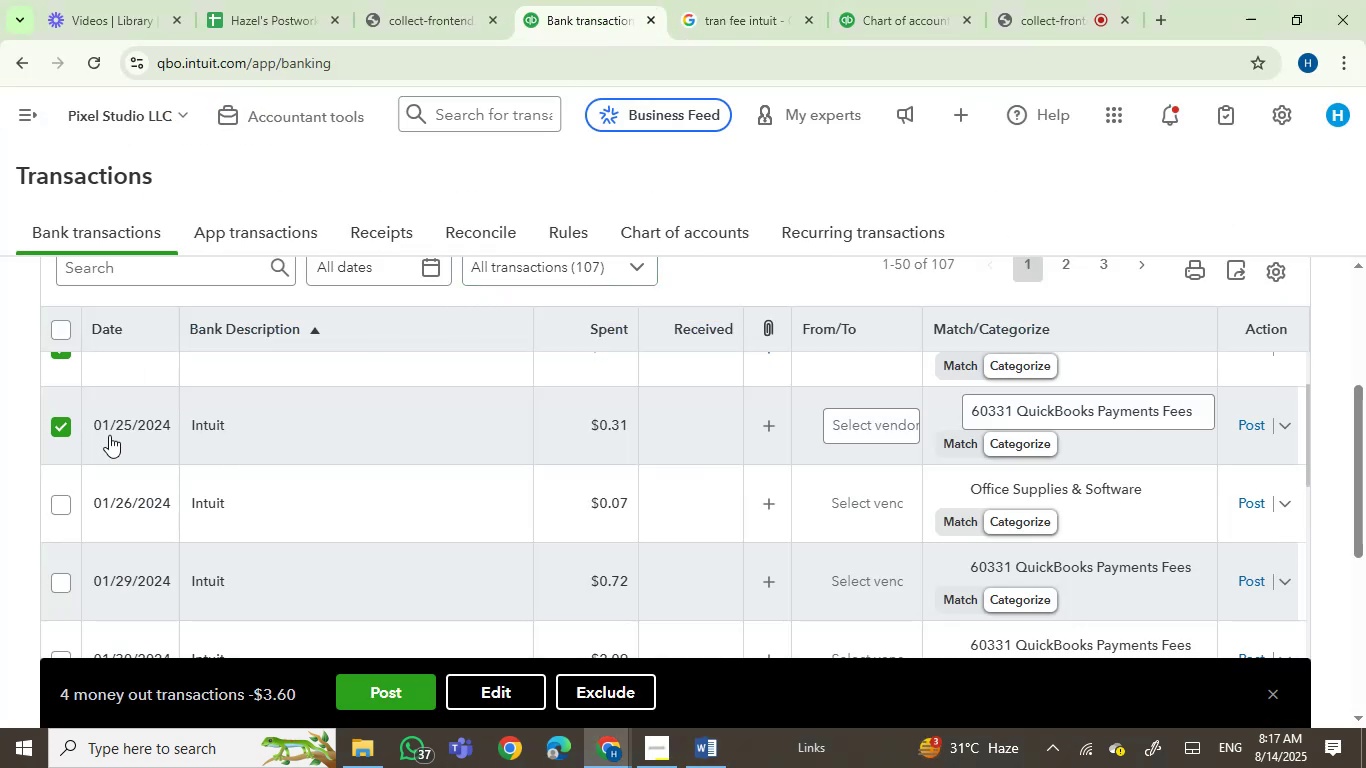 
scroll: coordinate [495, 376], scroll_direction: up, amount: 7.0
 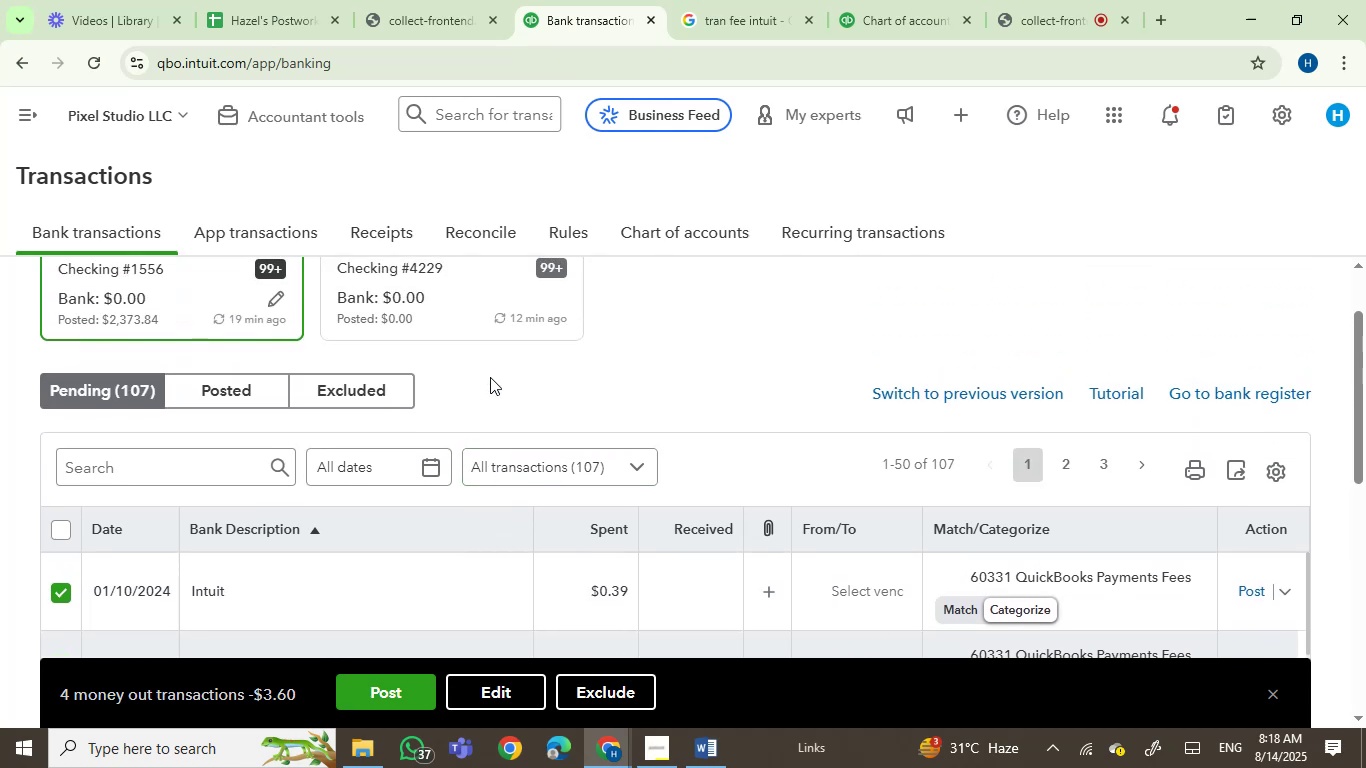 
scroll: coordinate [472, 458], scroll_direction: down, amount: 5.0
 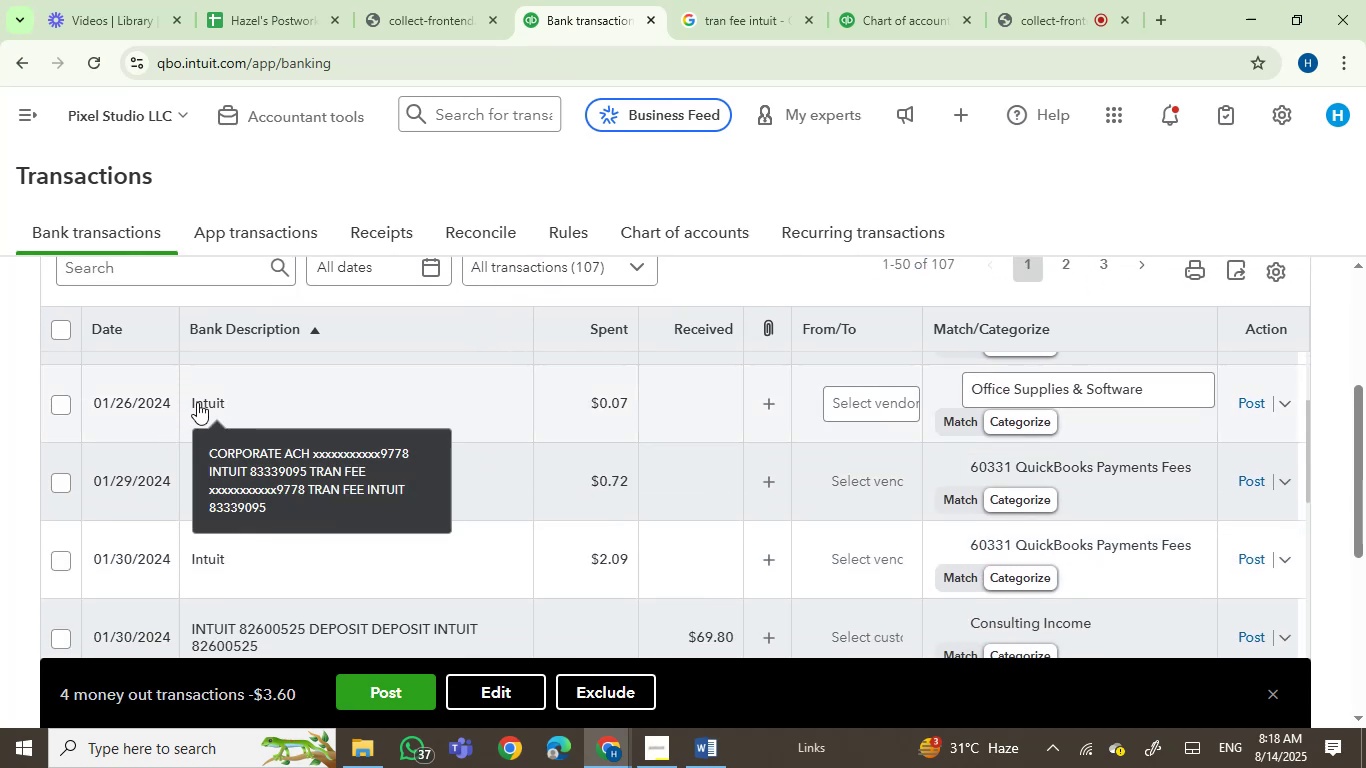 
left_click([66, 408])
 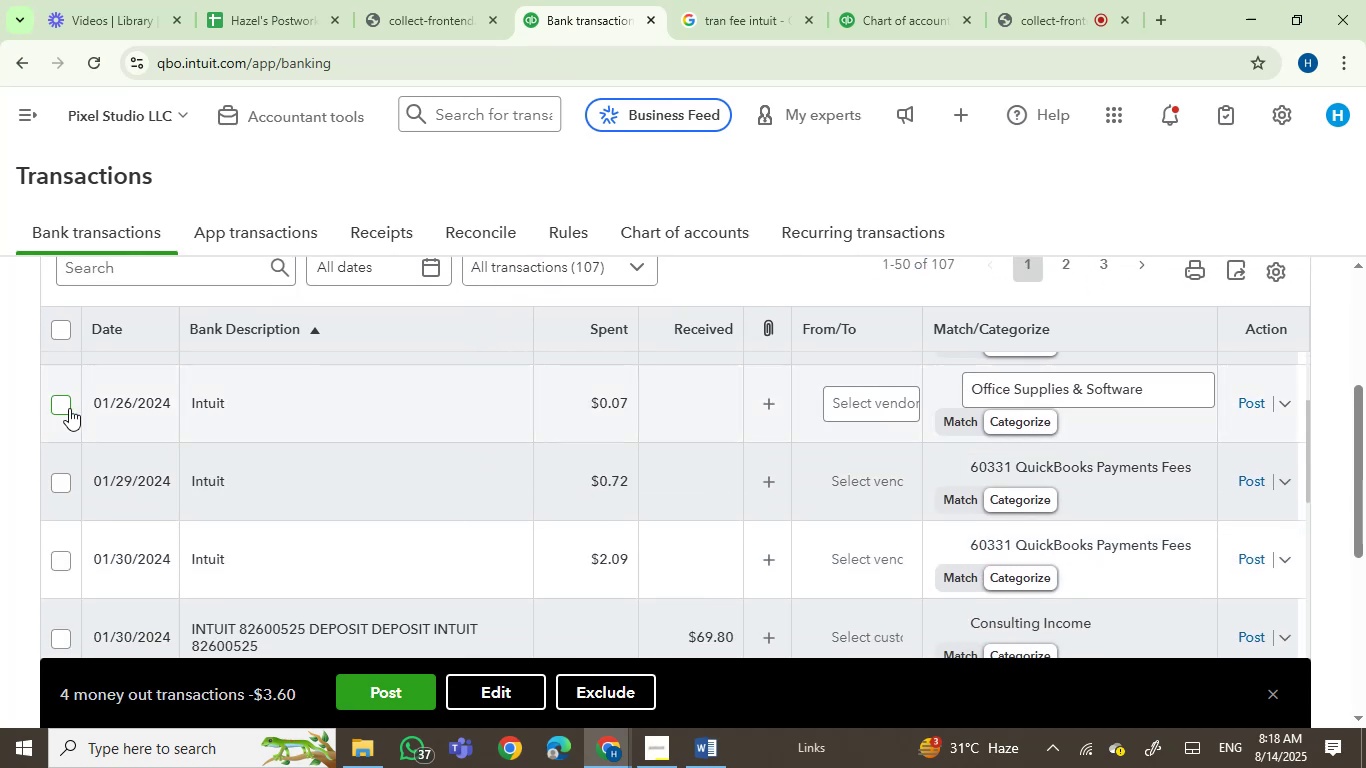 
mouse_move([150, 477])
 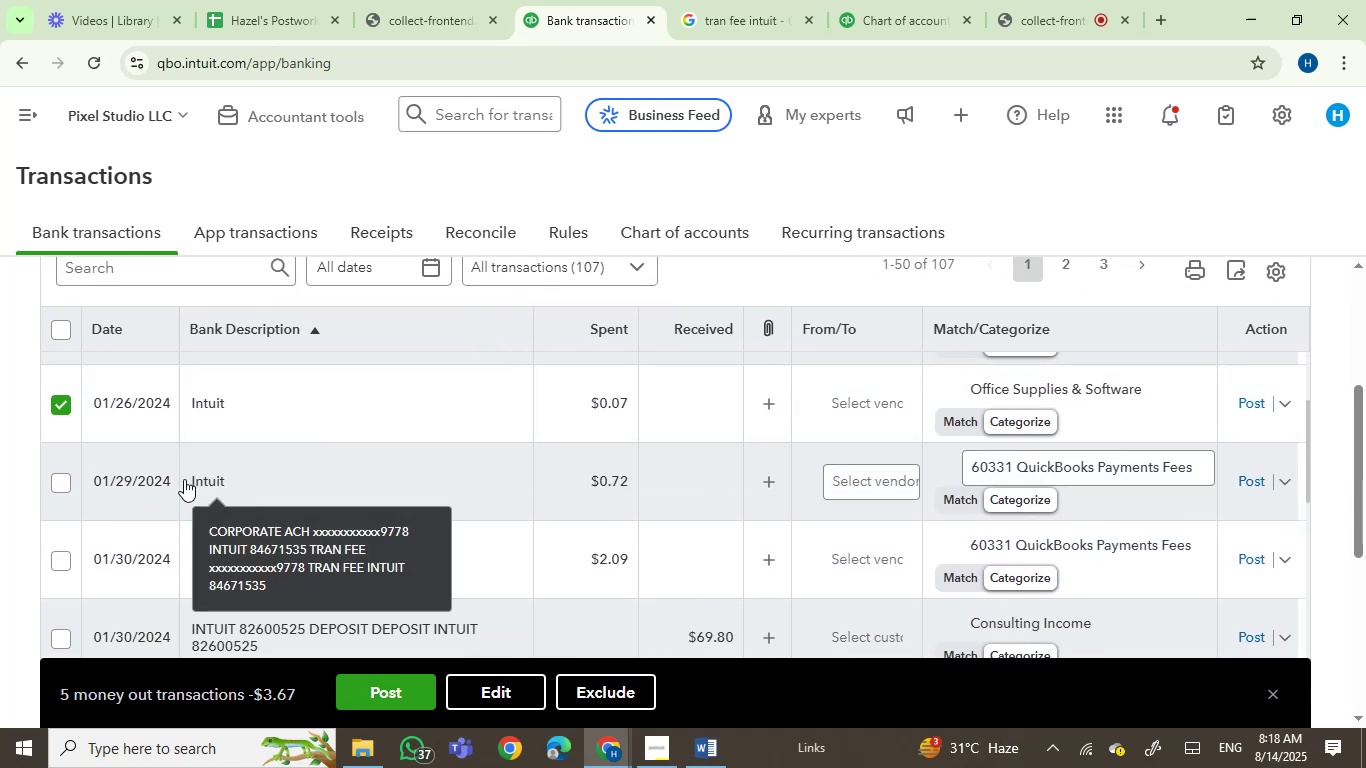 
mouse_move([55, 508])
 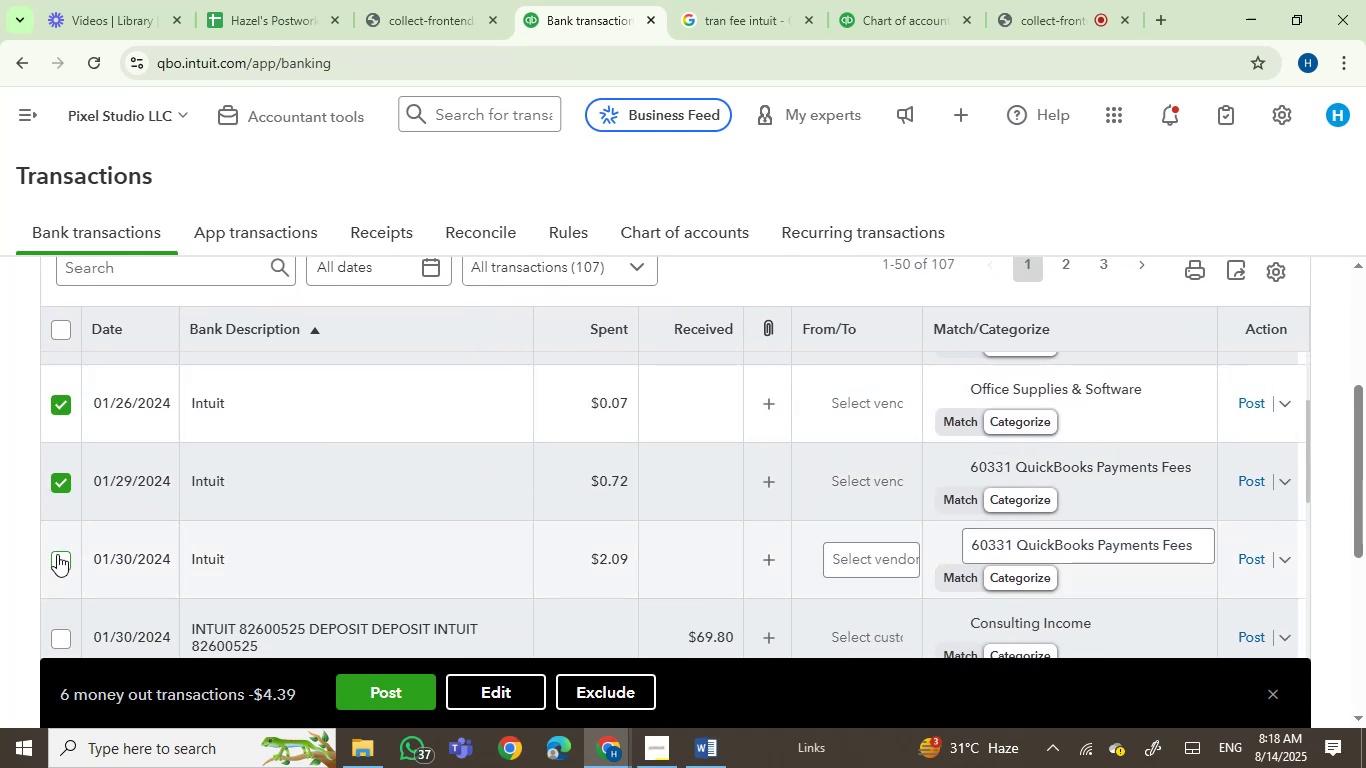 
mouse_move([221, 547])
 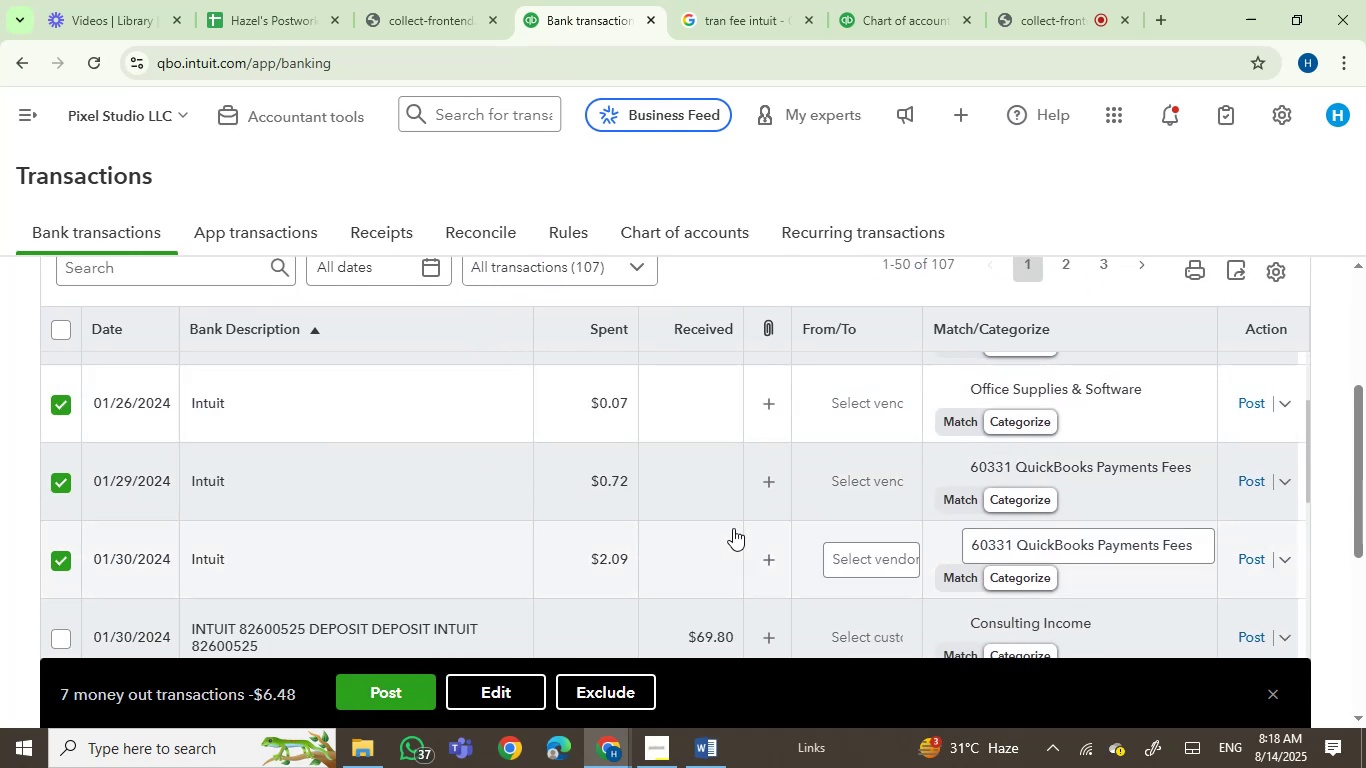 
scroll: coordinate [733, 528], scroll_direction: down, amount: 2.0
 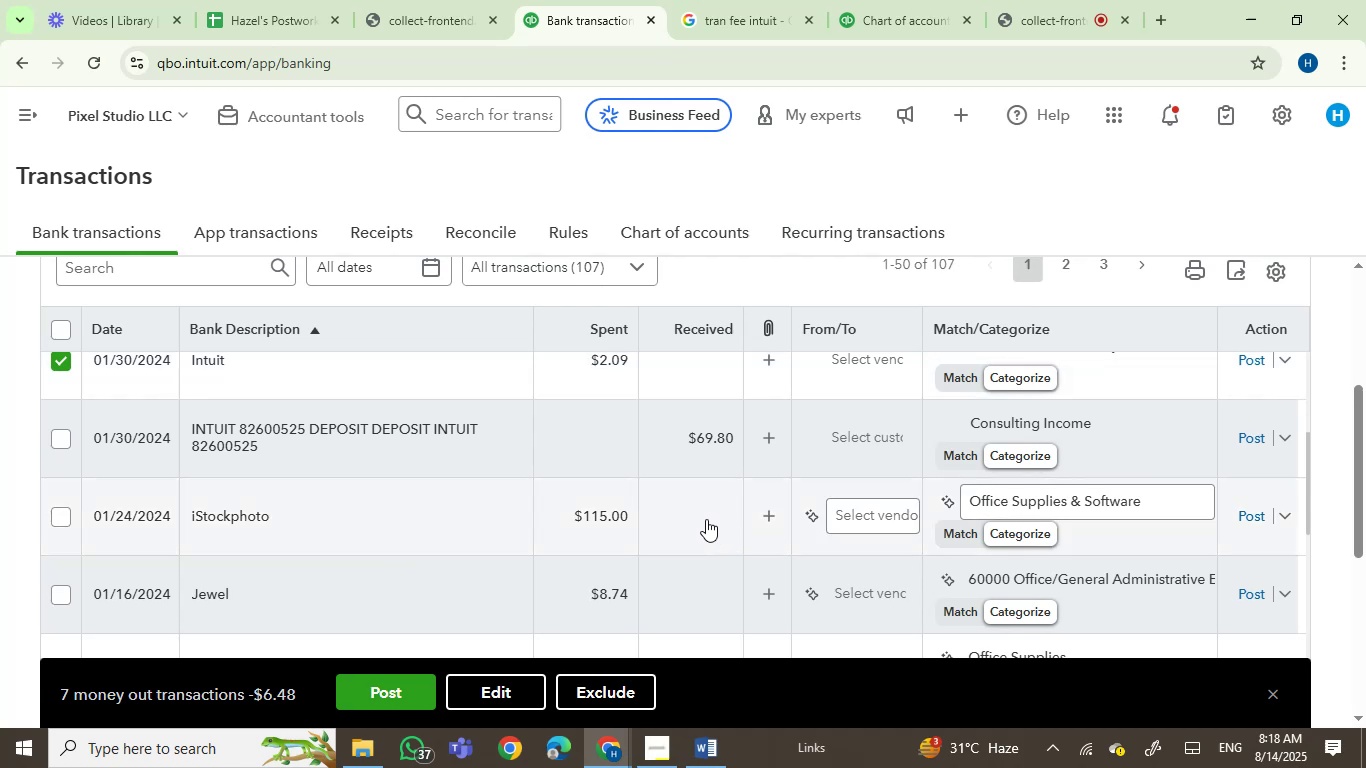 
wait(5.09)
 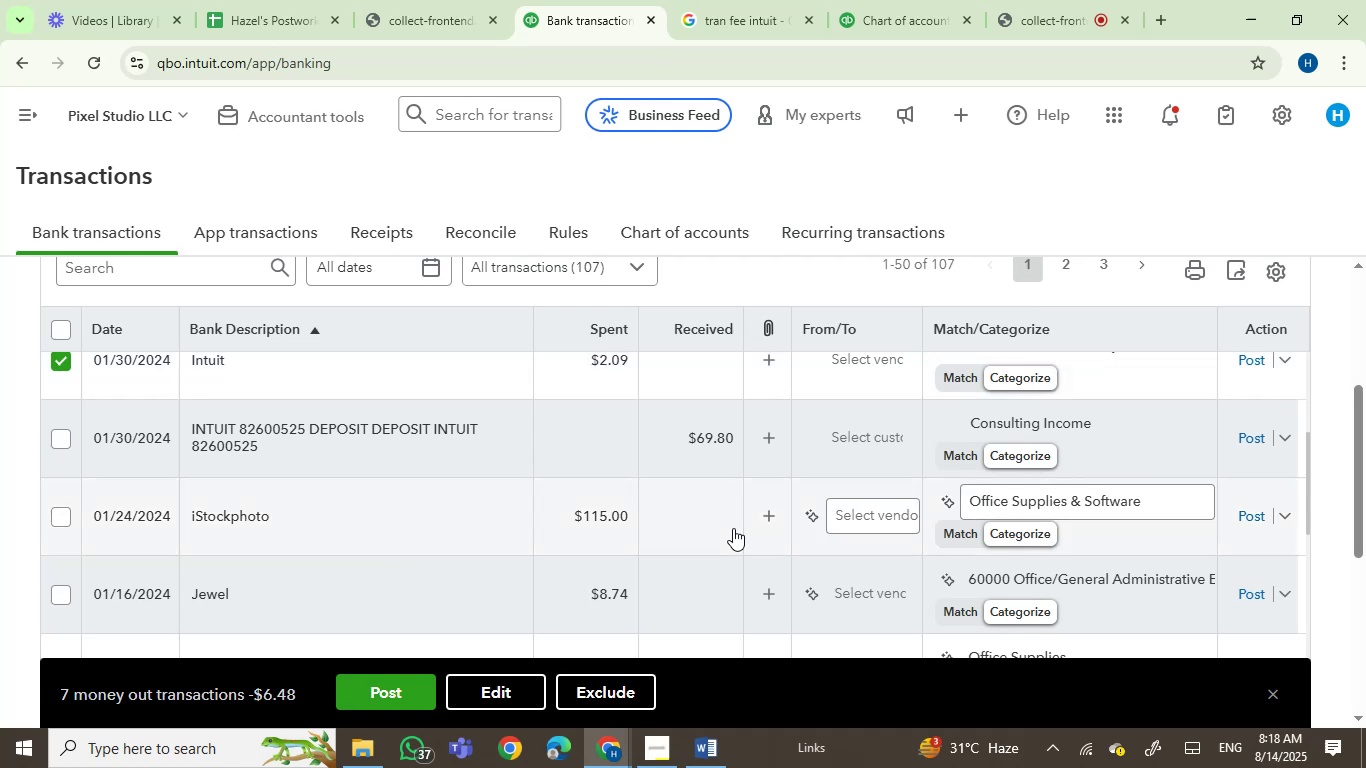 
scroll: coordinate [696, 513], scroll_direction: up, amount: 9.0
 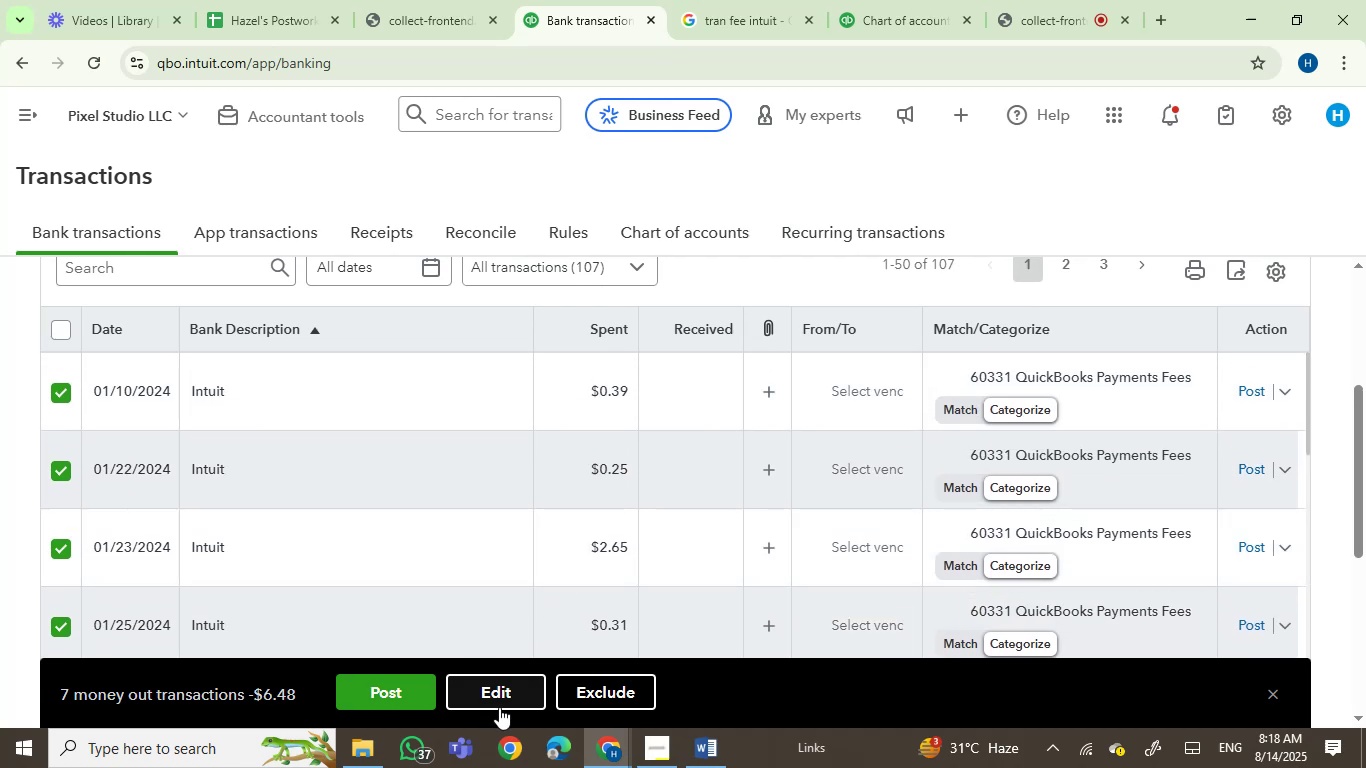 
left_click([501, 688])
 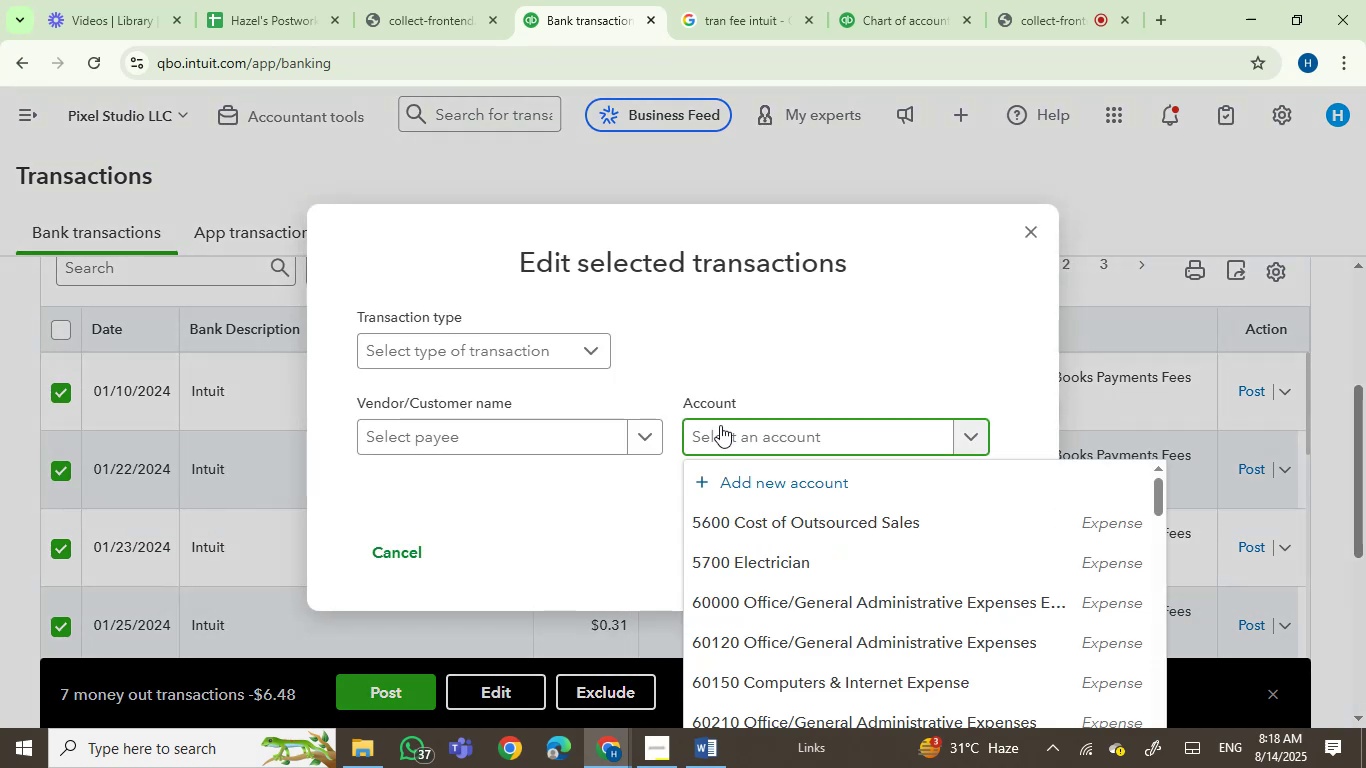 
wait(7.0)
 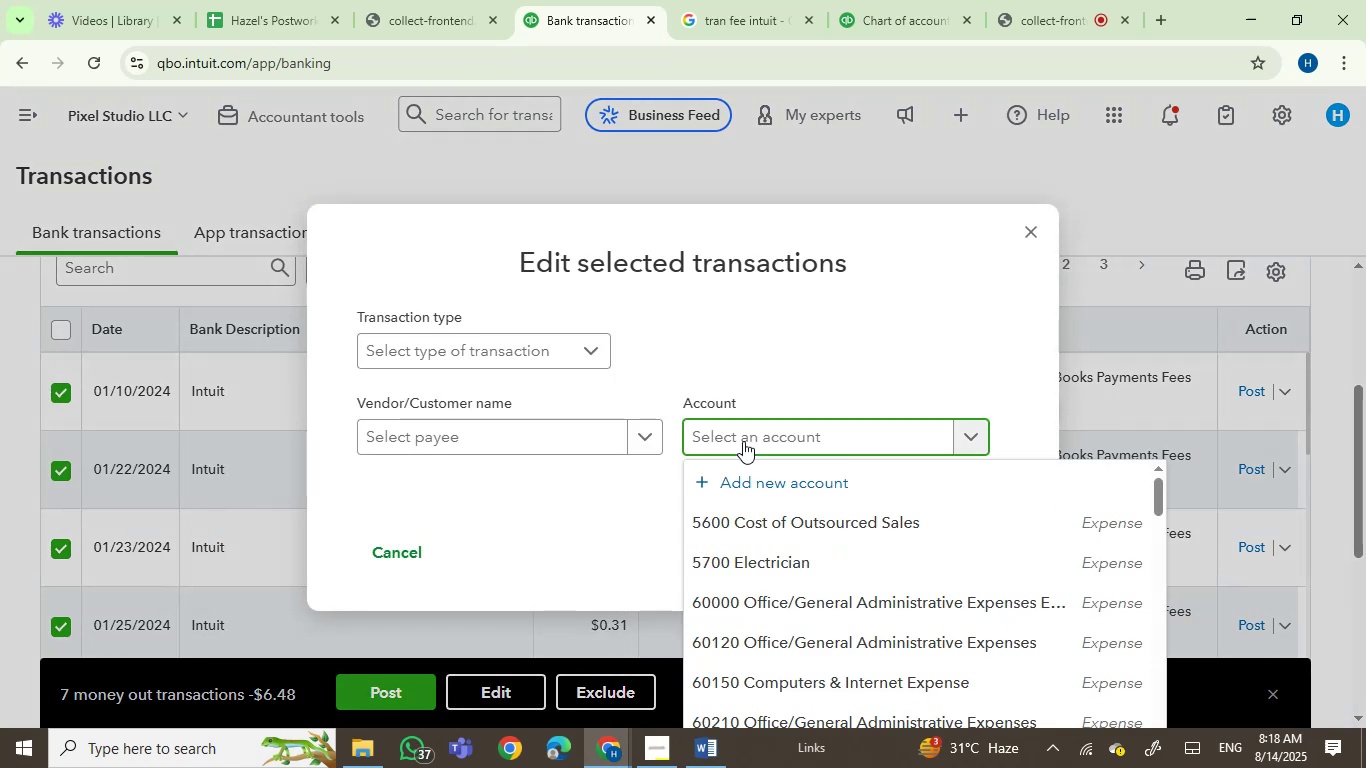 
type(quick)
 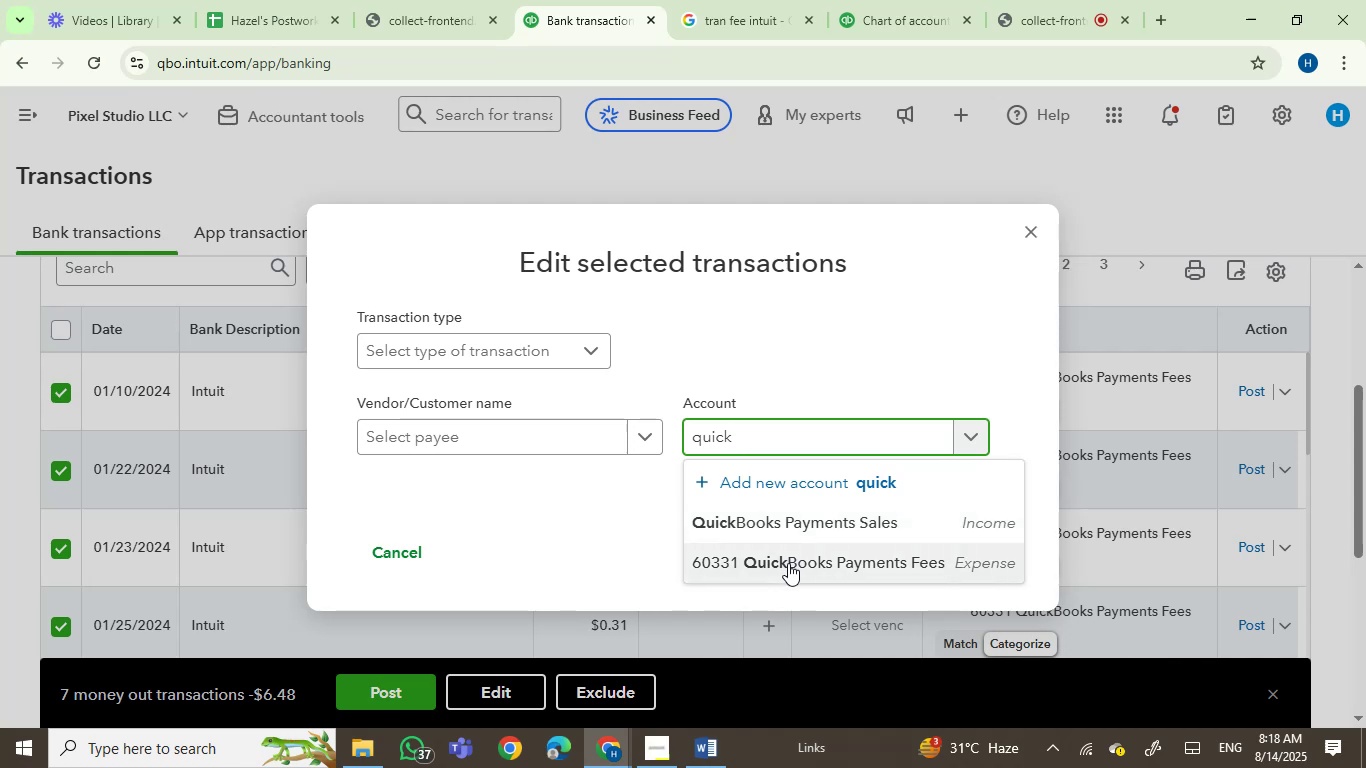 
left_click([788, 563])
 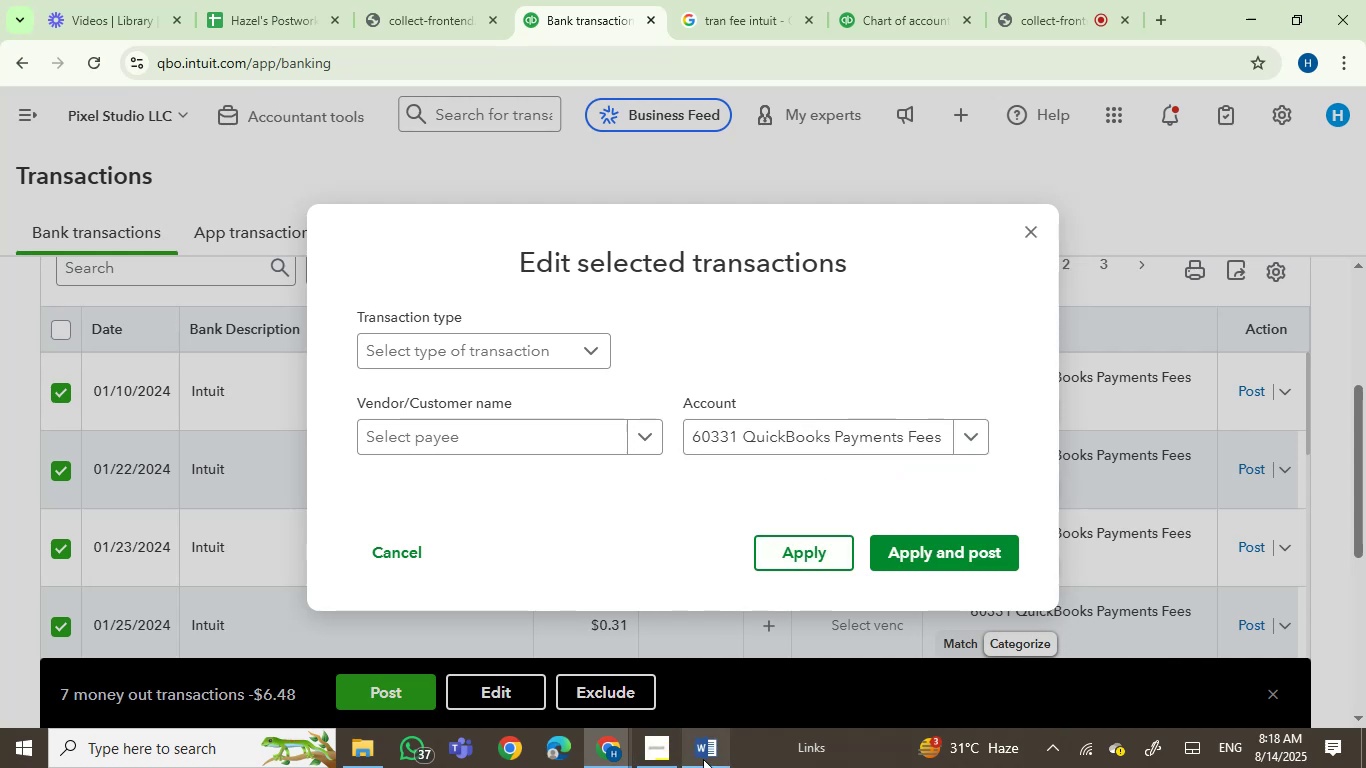 
left_click([703, 759])
 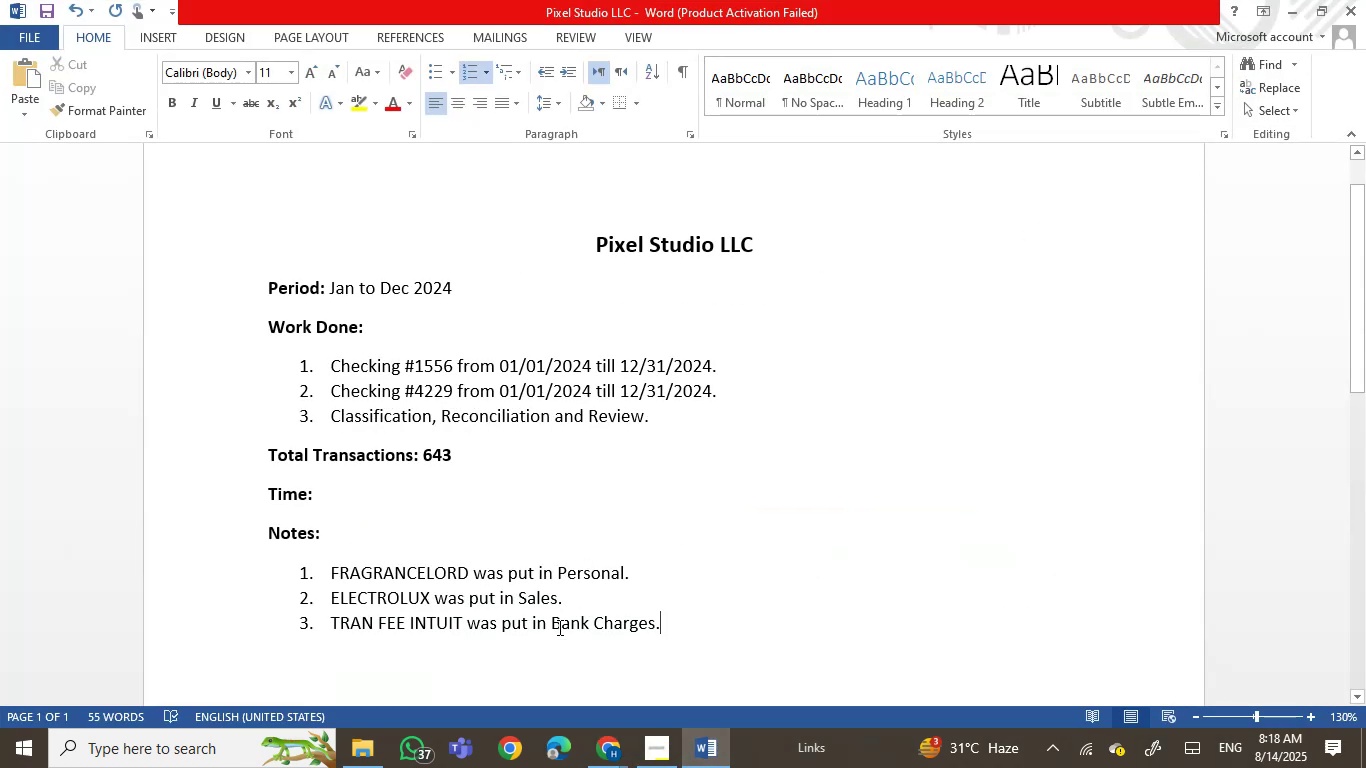 
left_click([584, 621])
 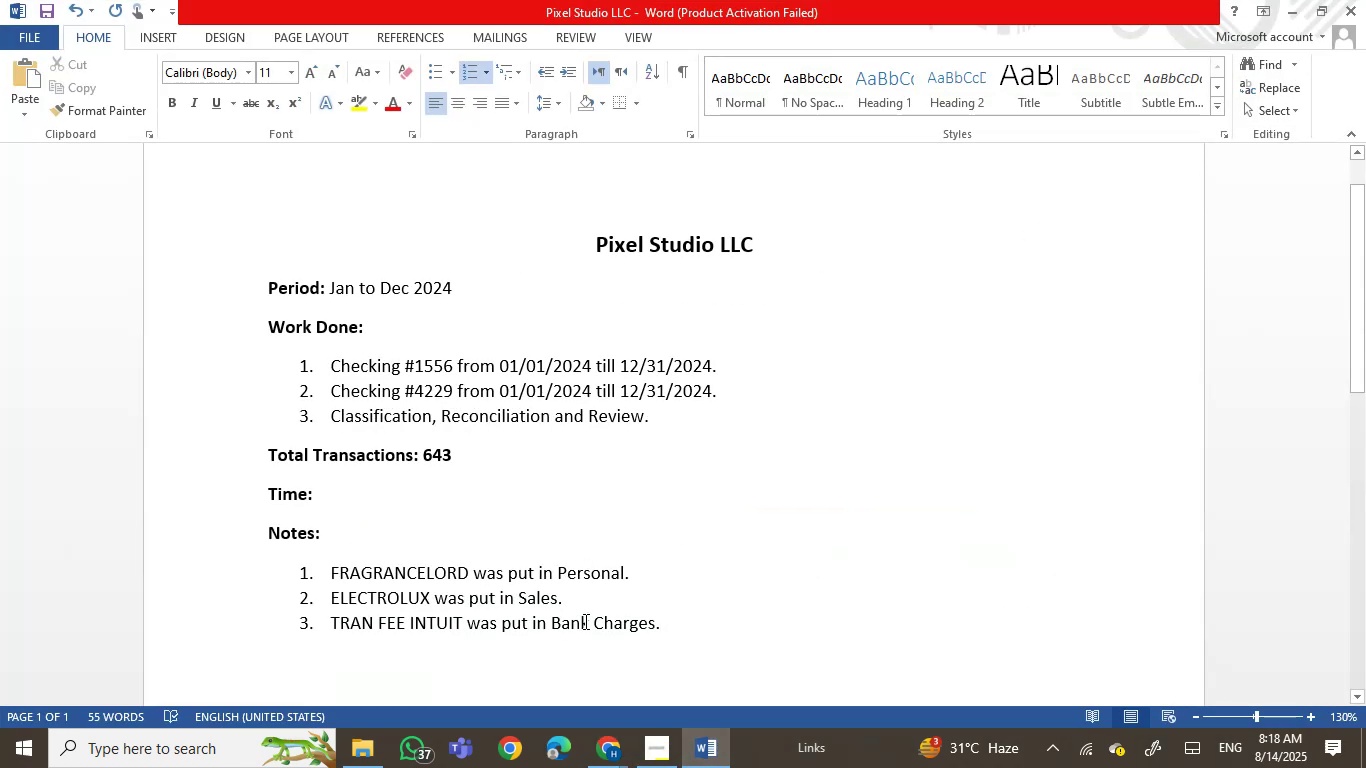 
left_click_drag(start_coordinate=[584, 621], to_coordinate=[641, 625])
 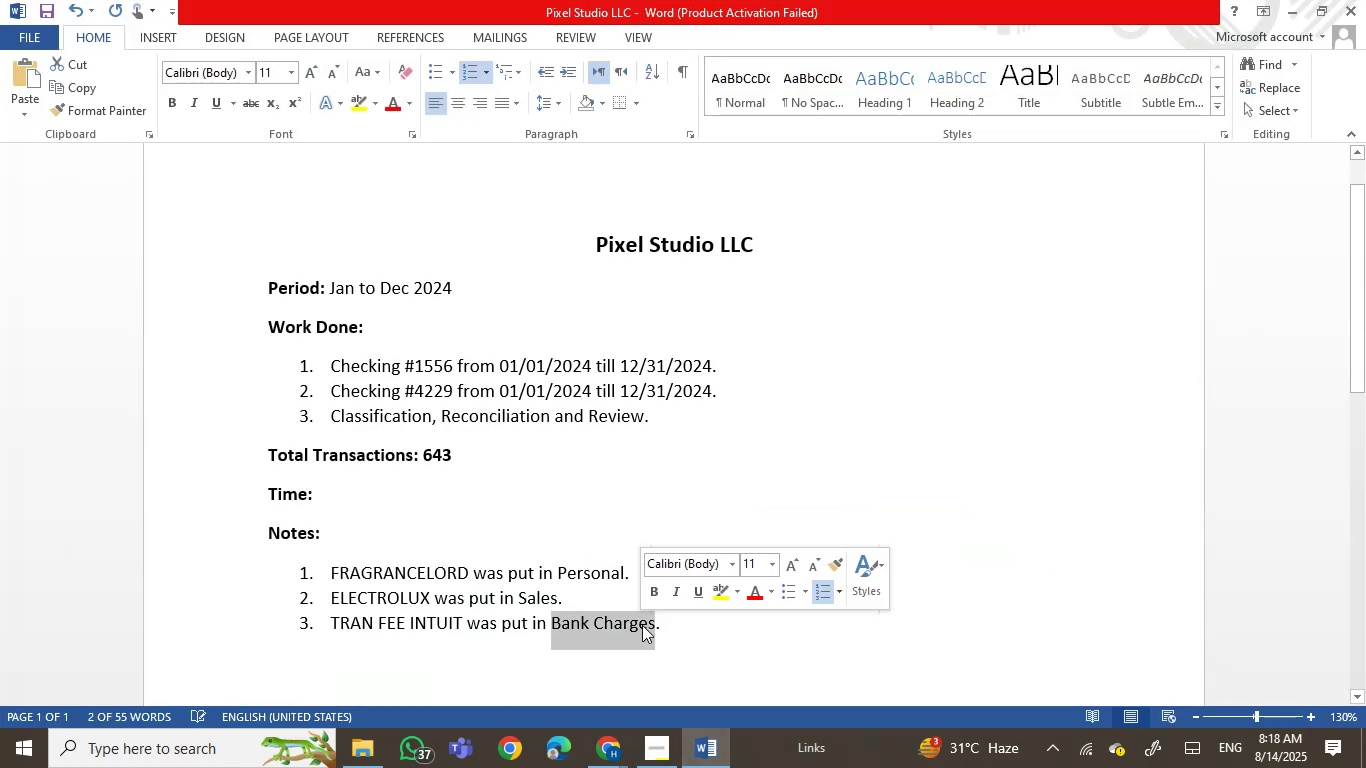 
type(QuickBoos )
key(Backspace)
key(Backspace)
type(ks Paymnet Fee.)
key(Backspace)
 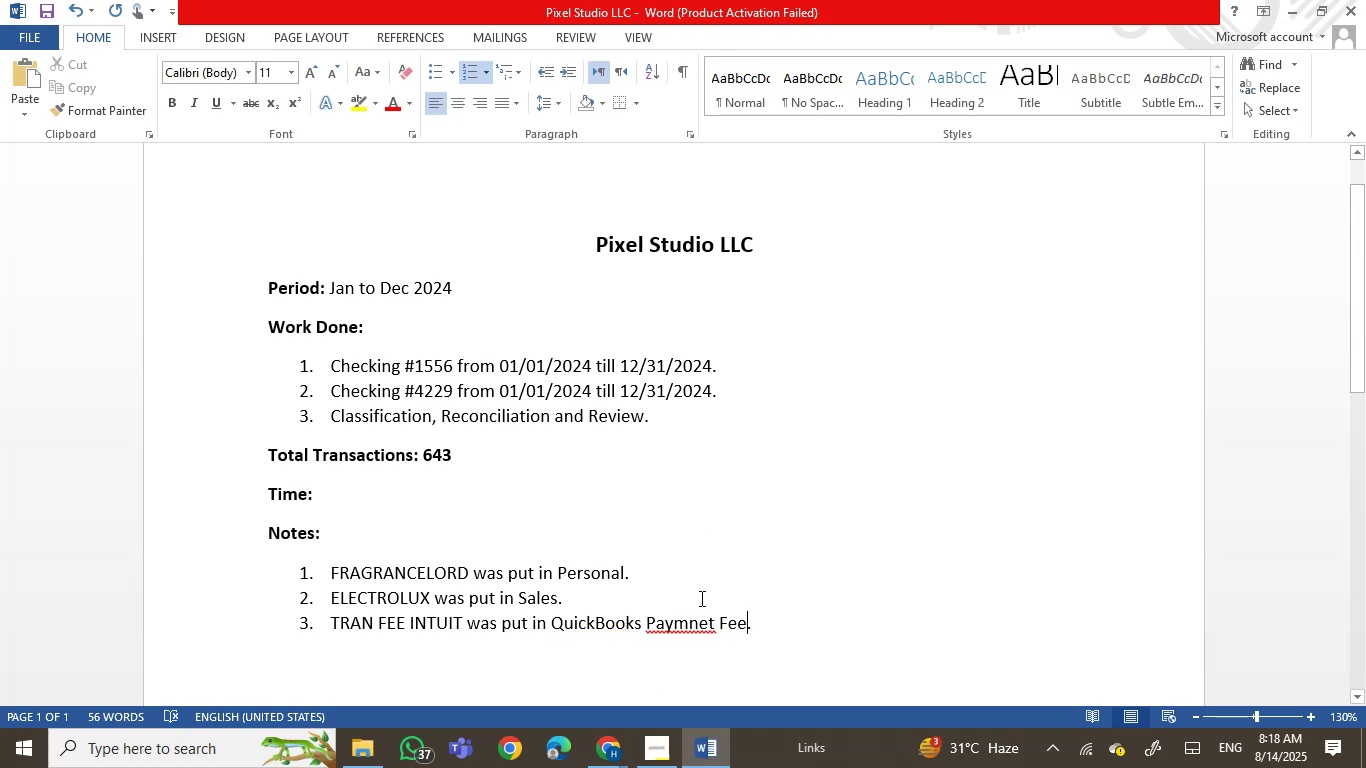 
right_click([696, 629])
 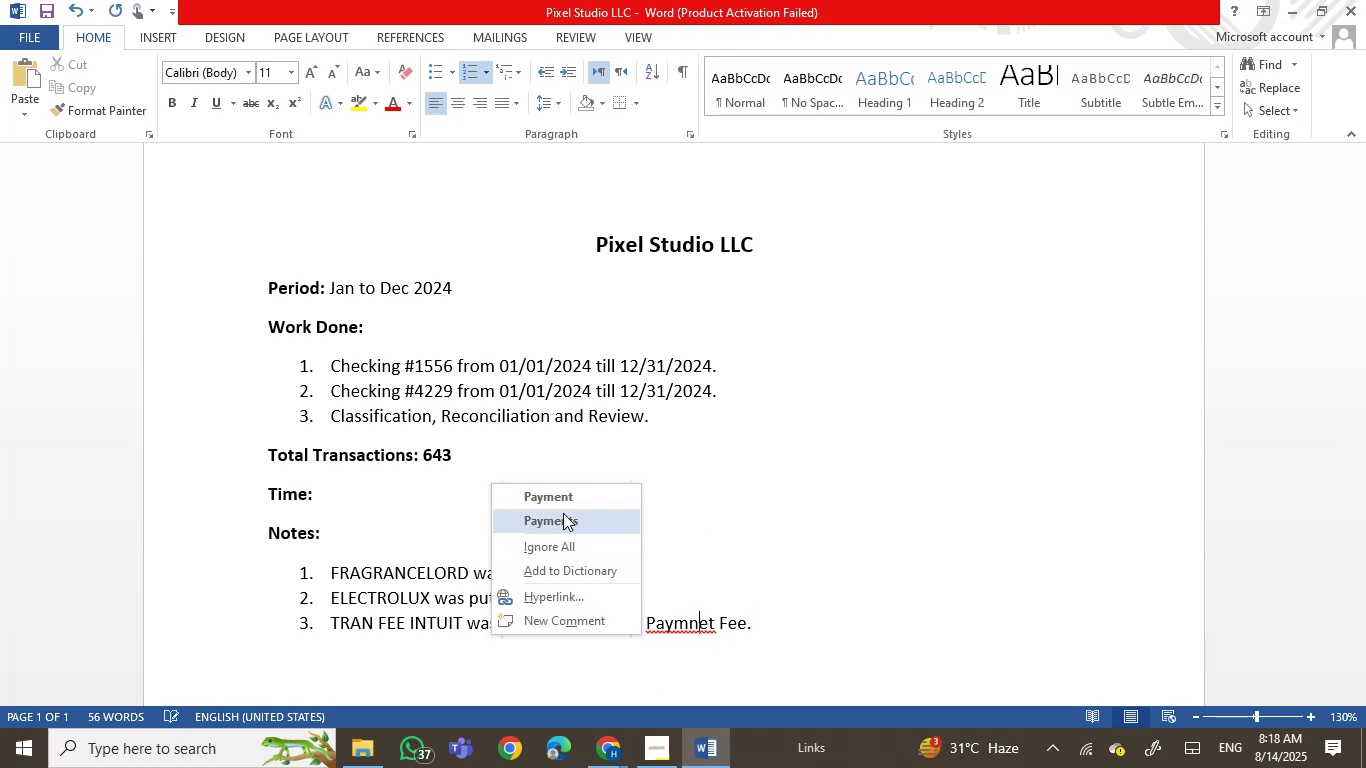 
left_click([574, 494])
 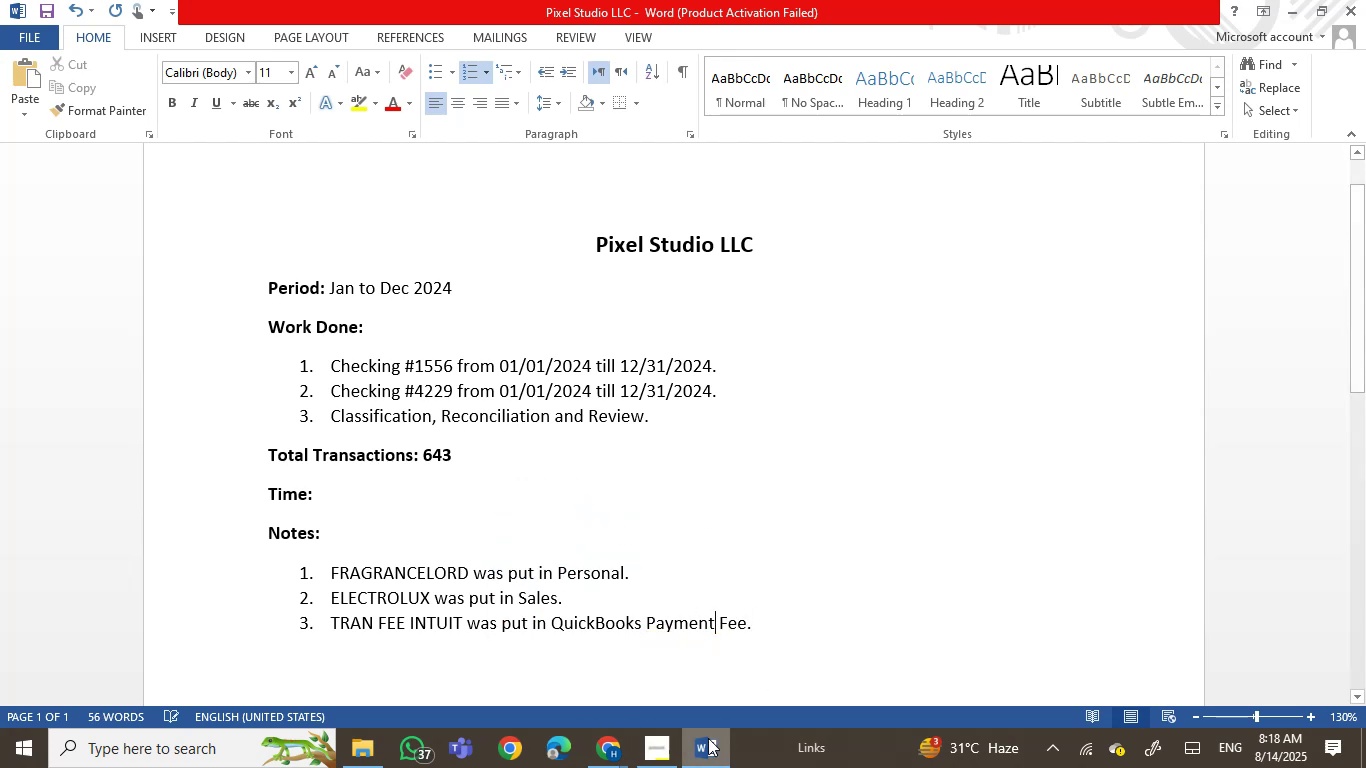 
left_click([699, 750])
 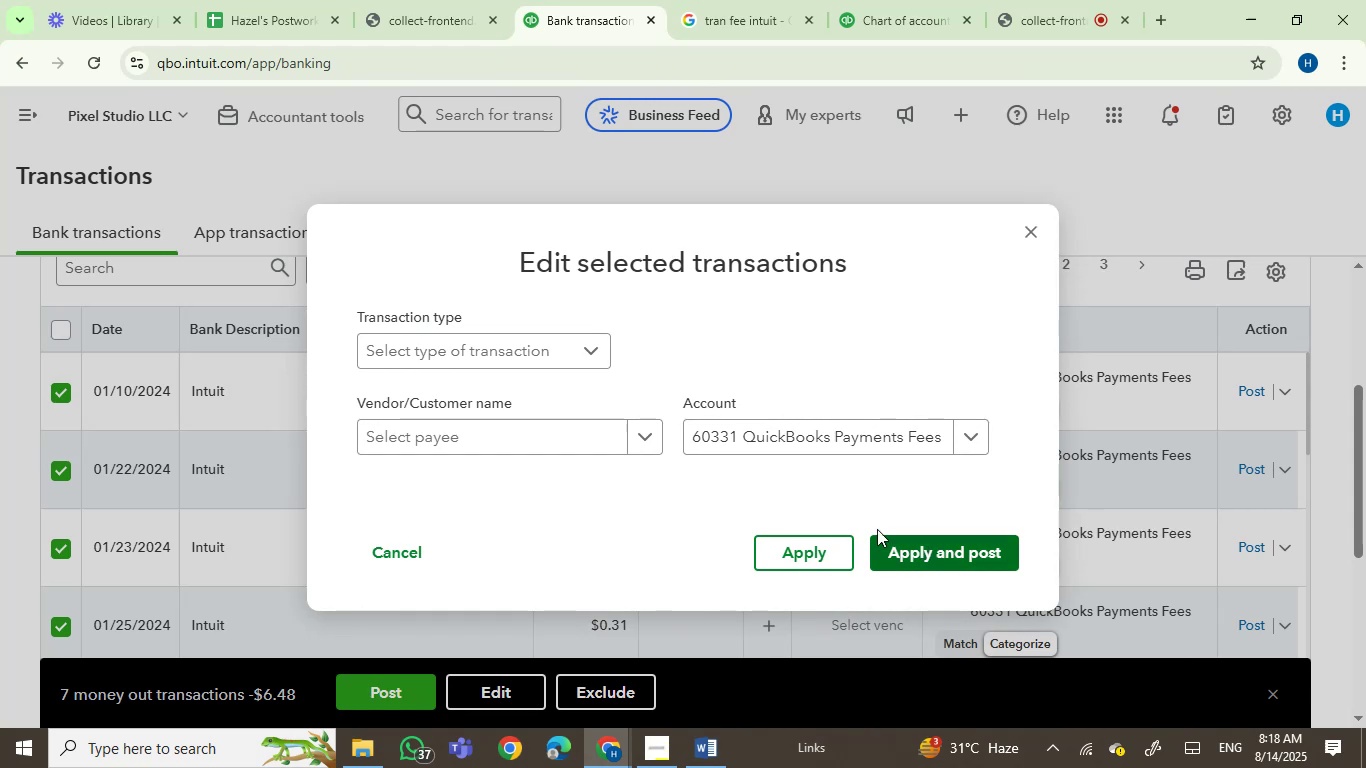 
left_click([943, 553])
 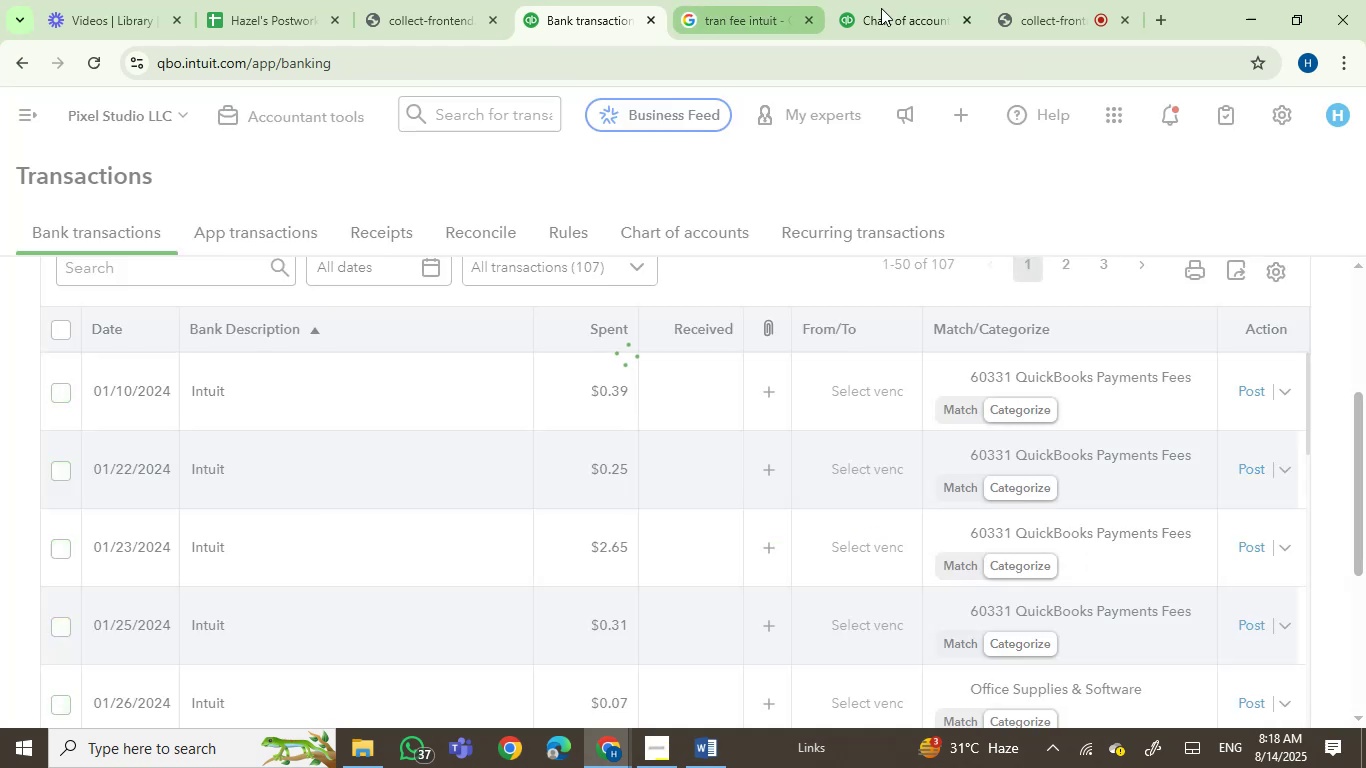 
left_click([903, 8])
 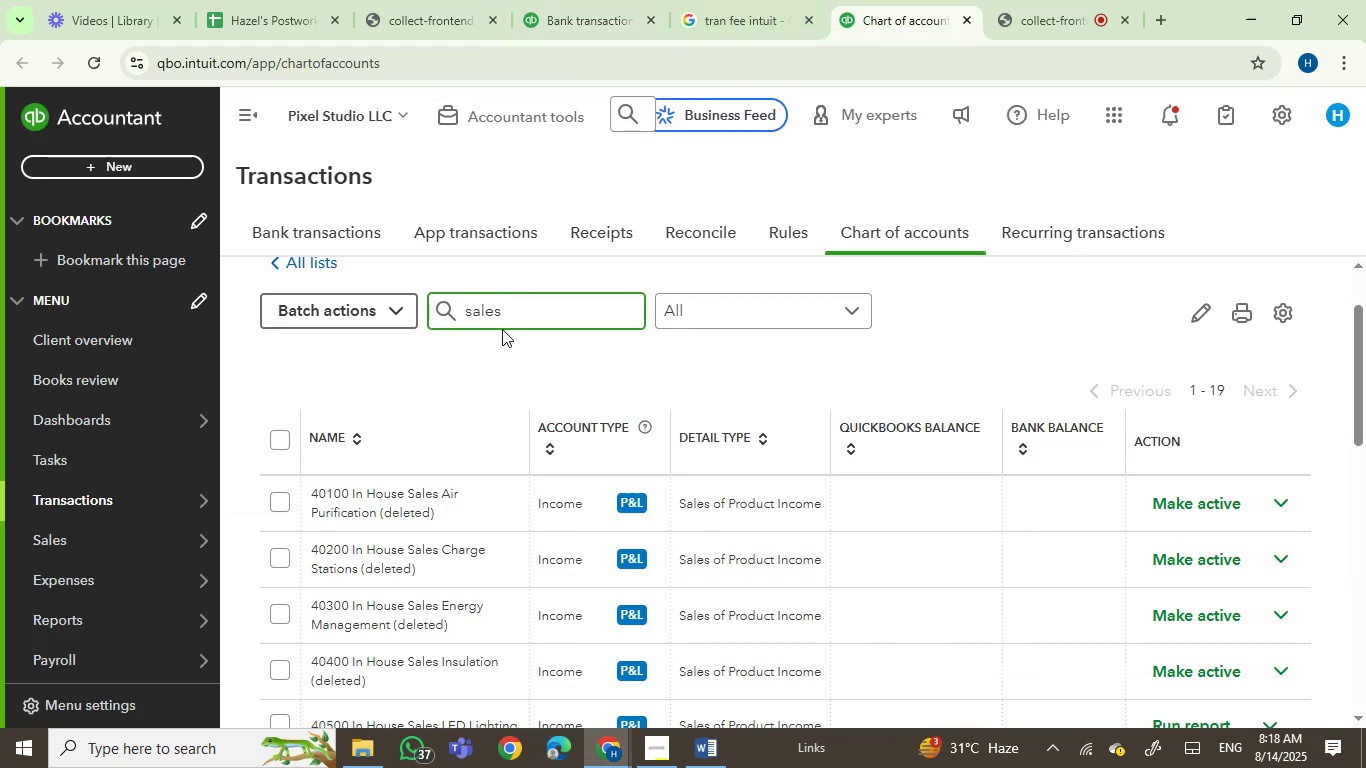 
left_click_drag(start_coordinate=[513, 315], to_coordinate=[315, 307])
 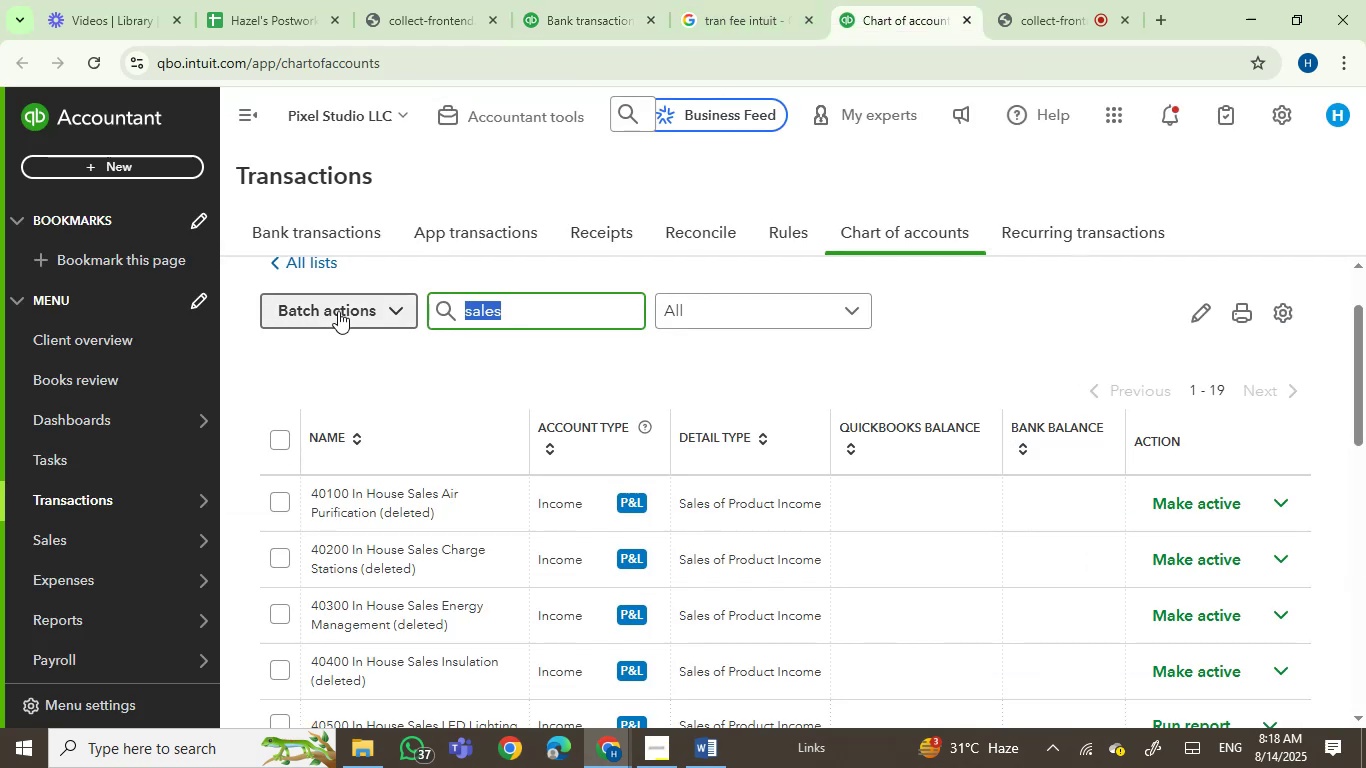 
type(payment fee)
 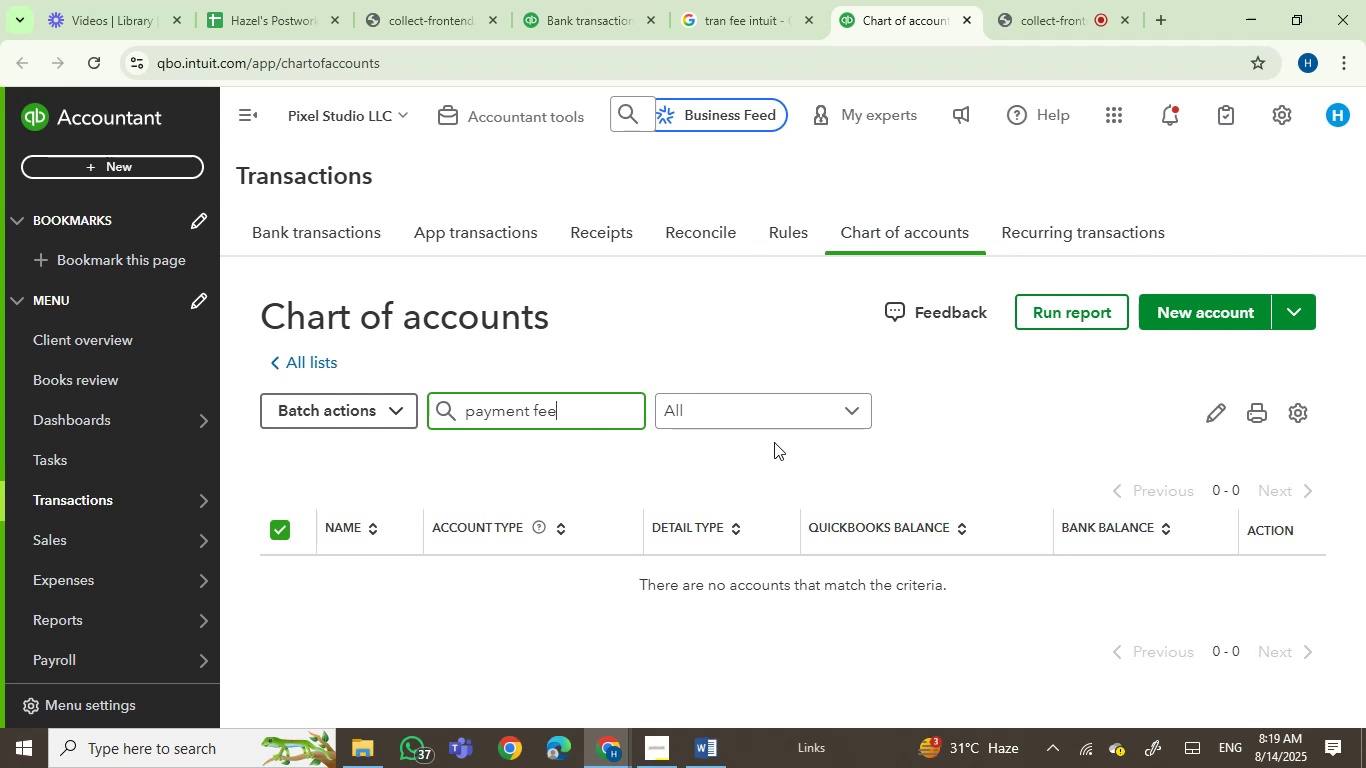 
key(Backspace)
 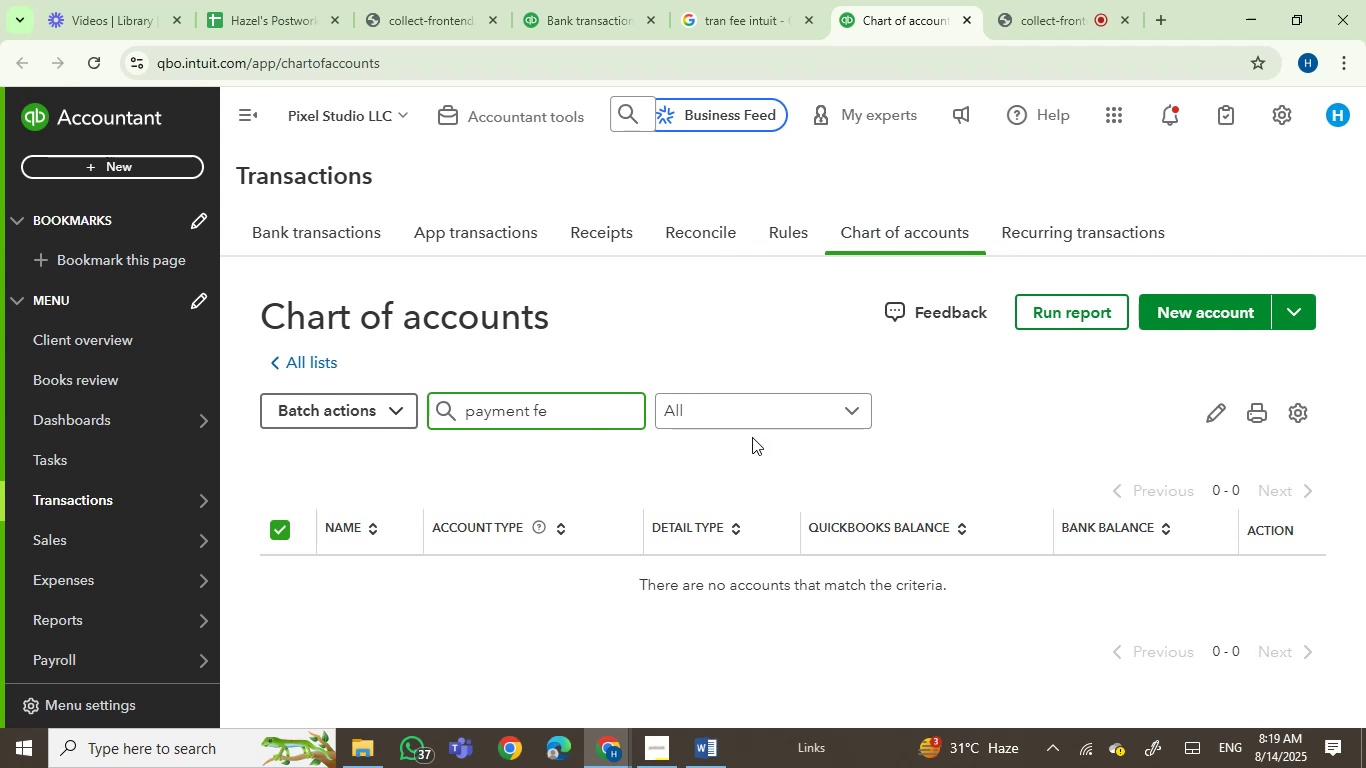 
key(Backspace)
 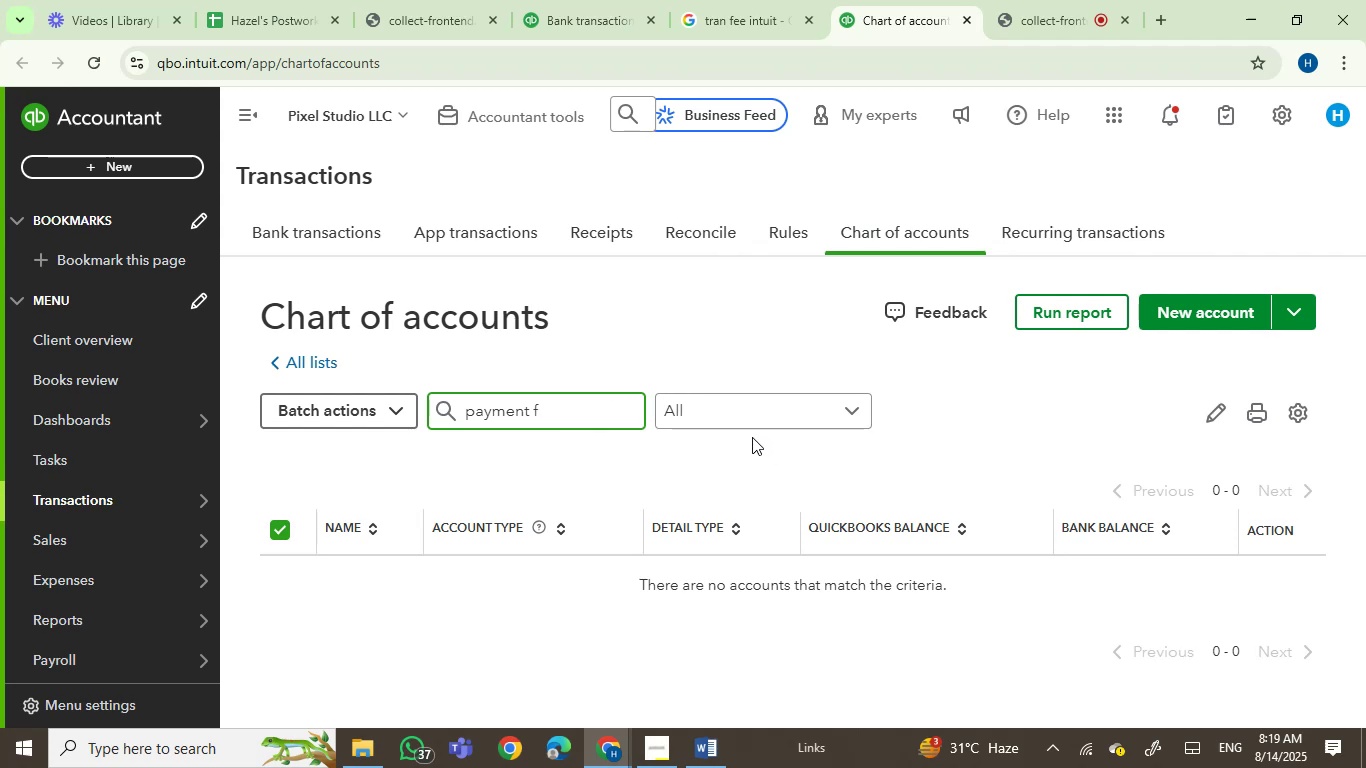 
key(Backspace)
 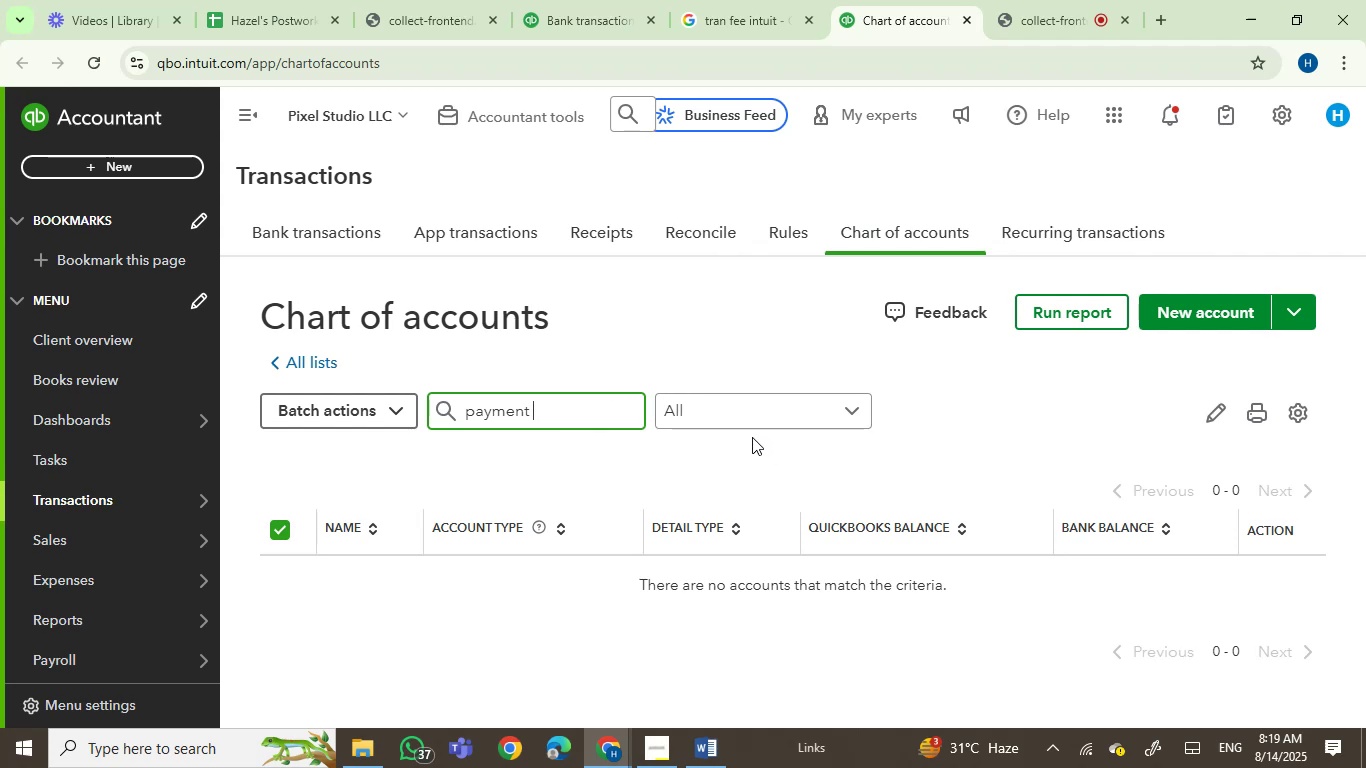 
key(Backspace)
 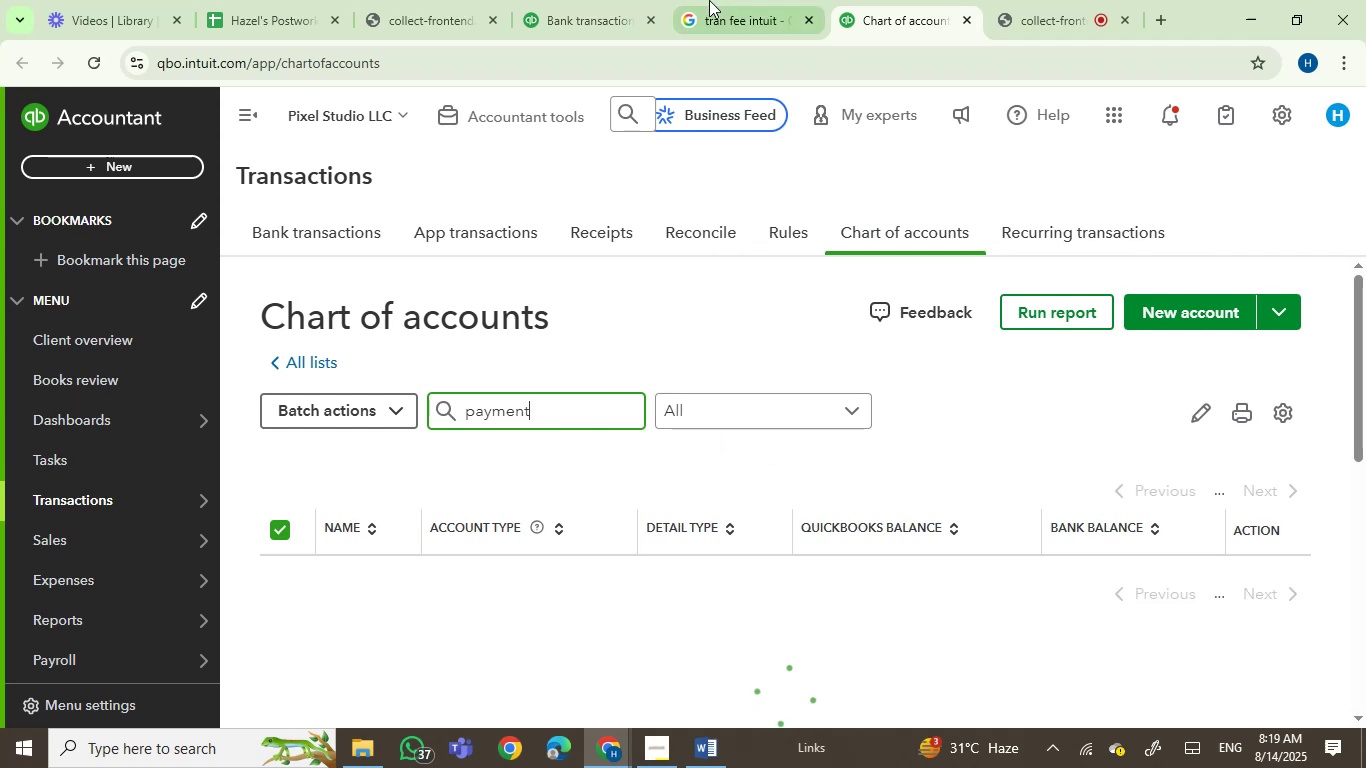 
left_click([722, 0])
 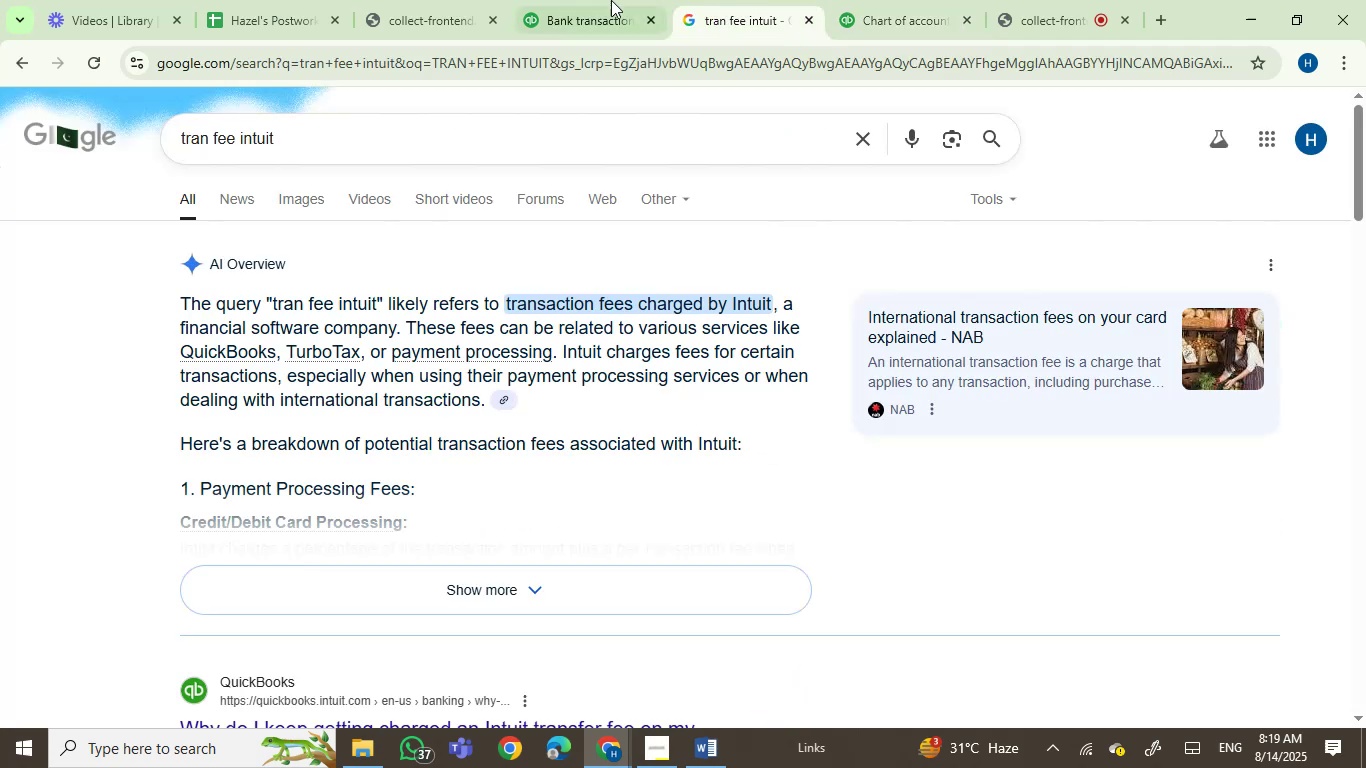 
left_click([598, 0])
 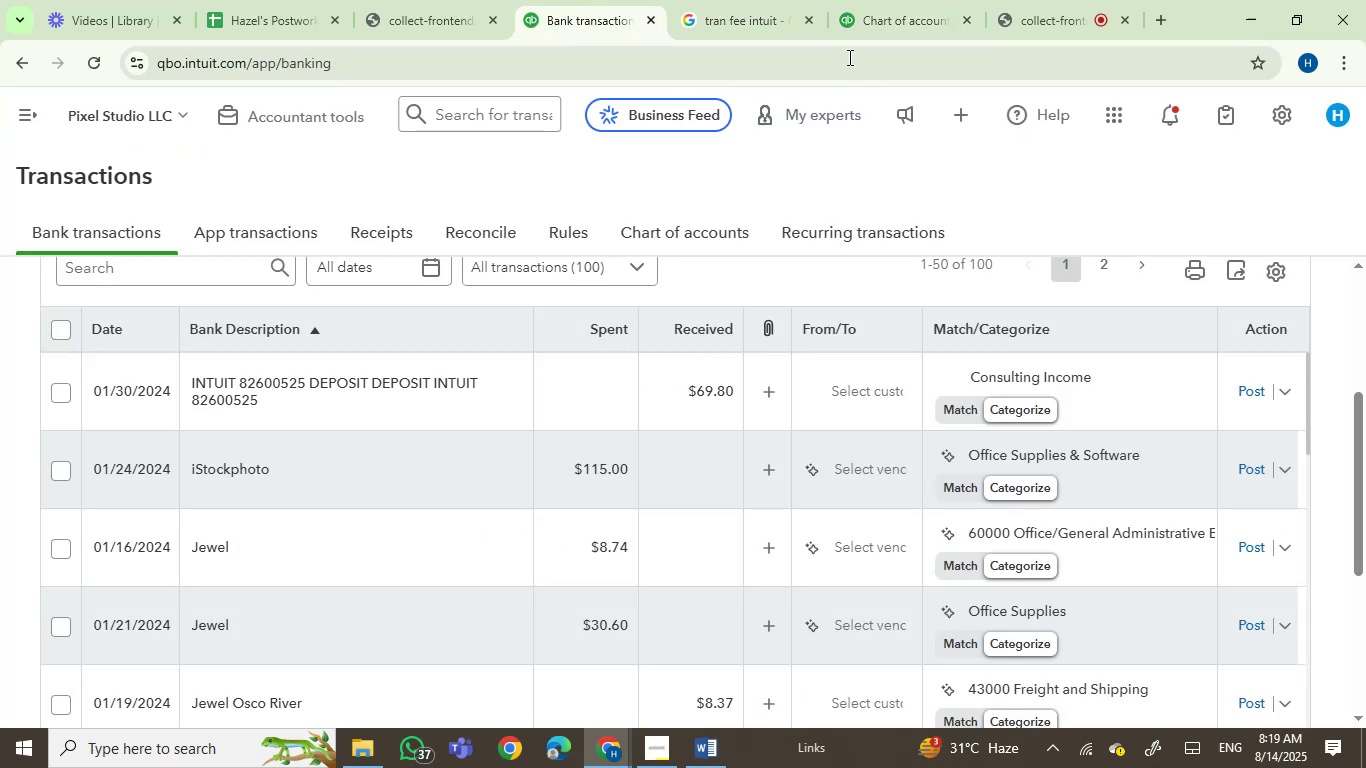 
left_click([881, 9])
 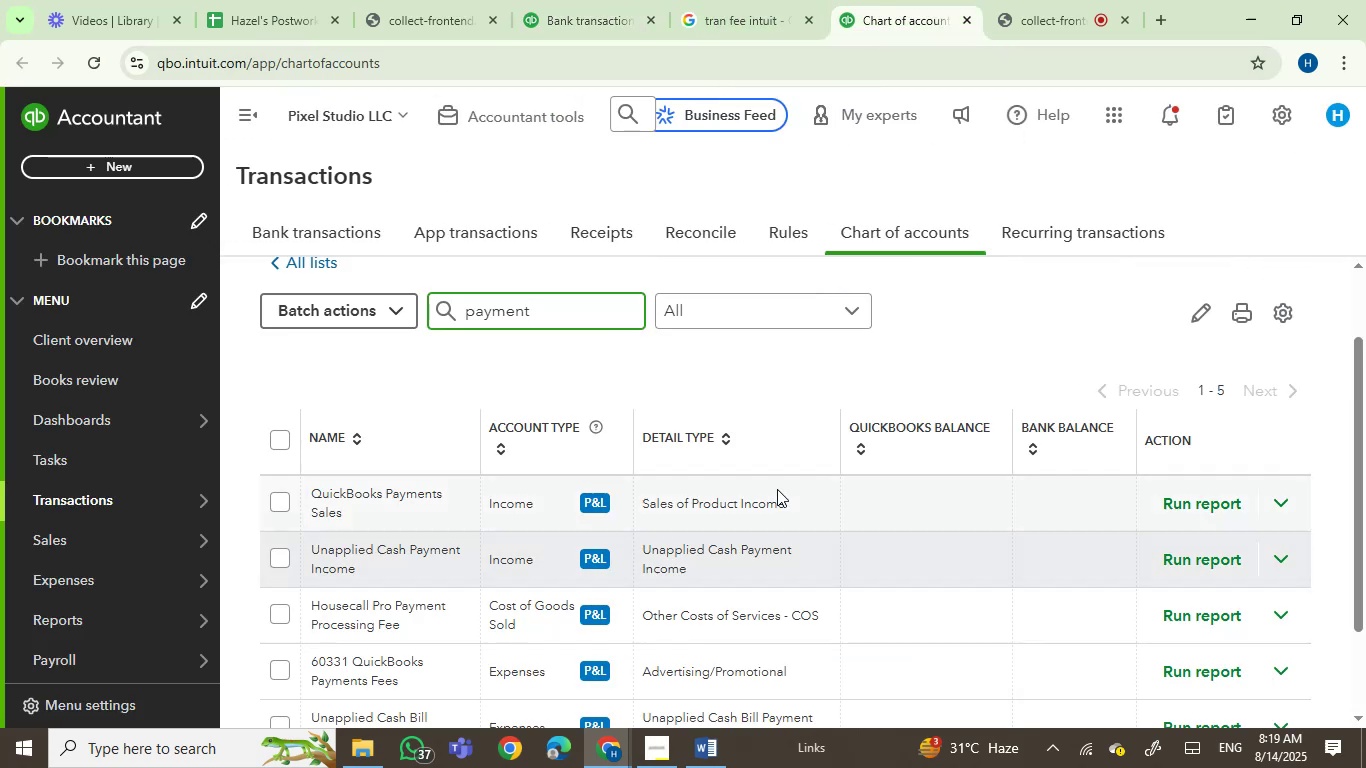 
scroll: coordinate [822, 561], scroll_direction: down, amount: 1.0
 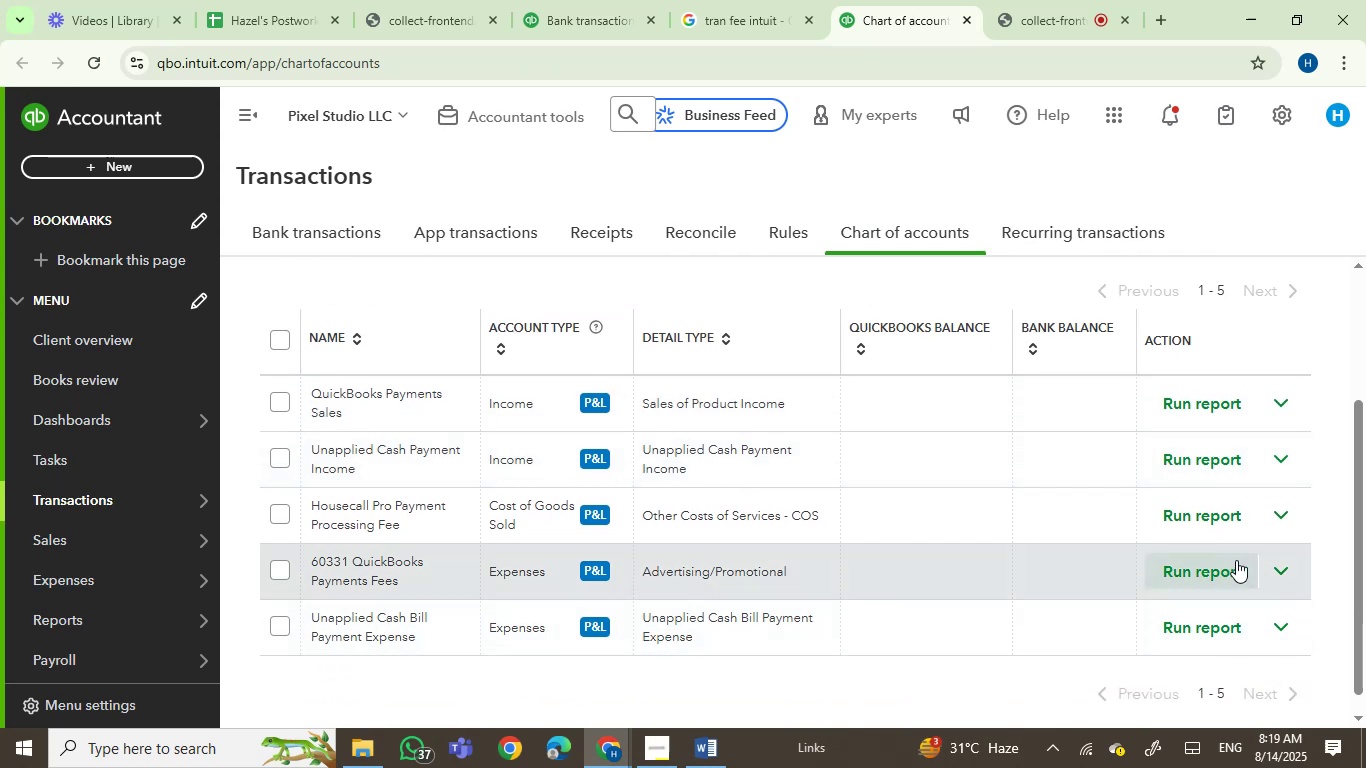 
left_click([1280, 567])
 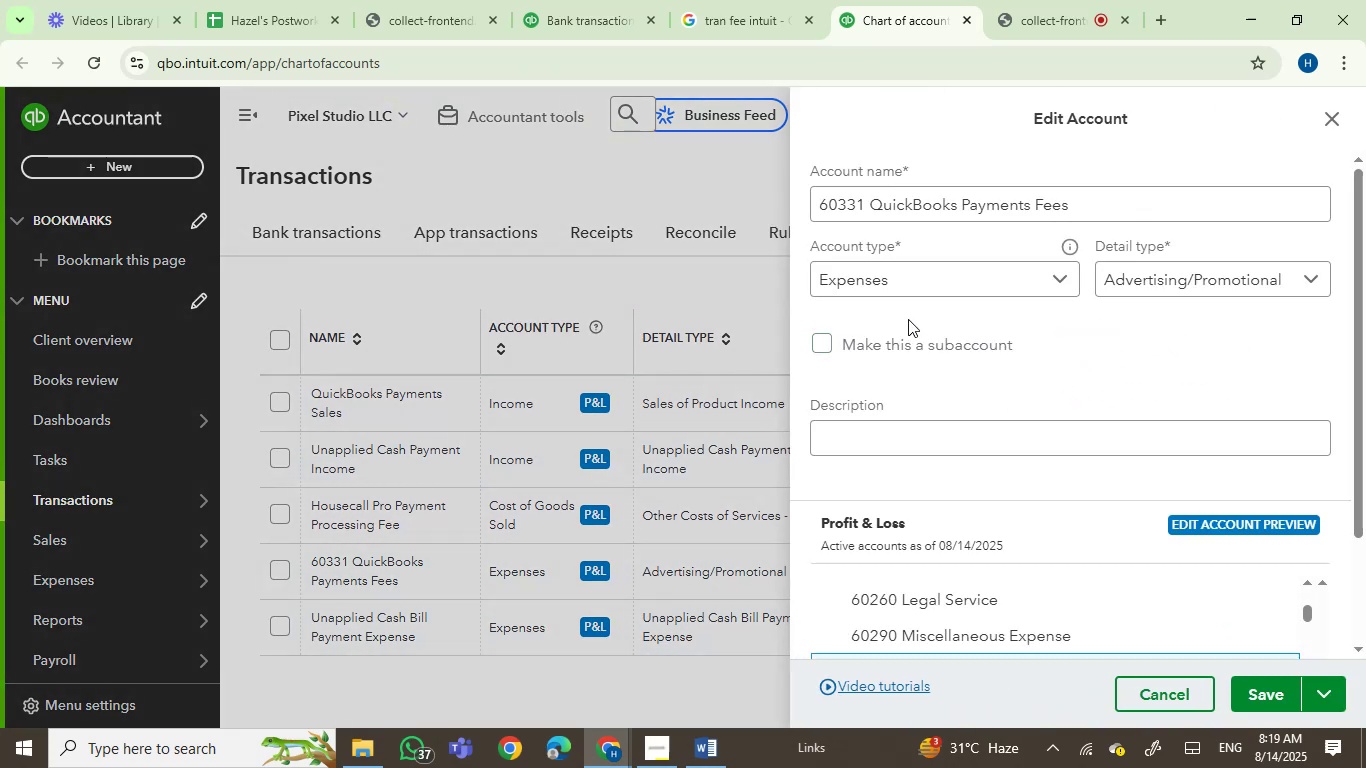 
wait(5.01)
 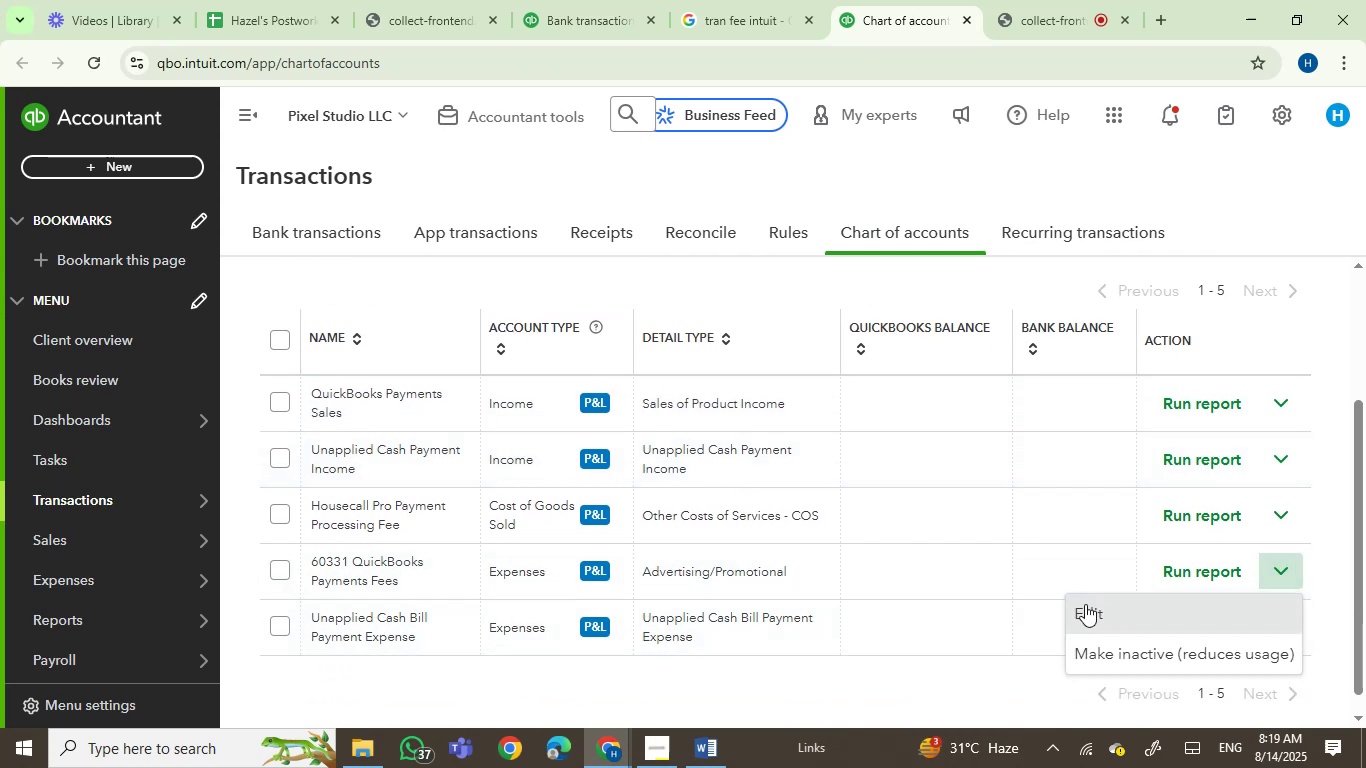 
double_click([839, 193])
 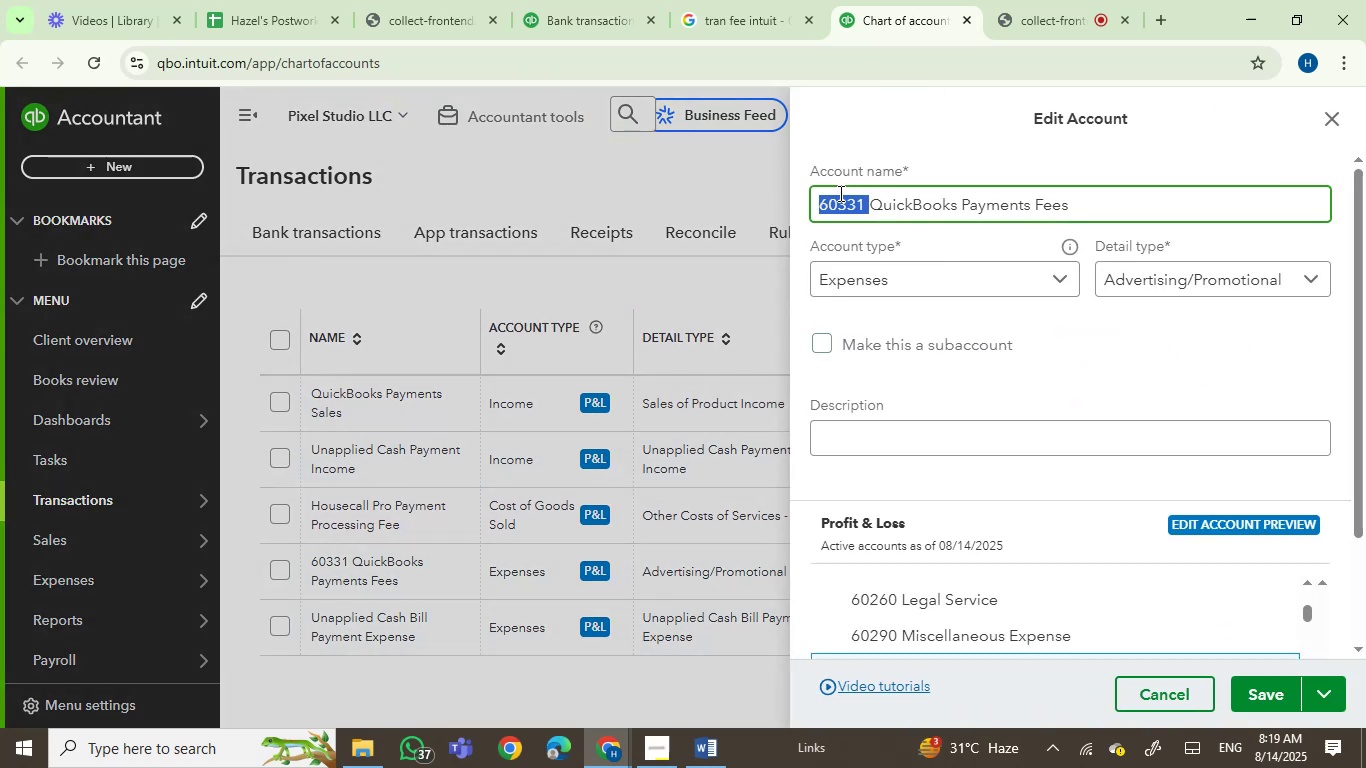 
key(Backspace)
 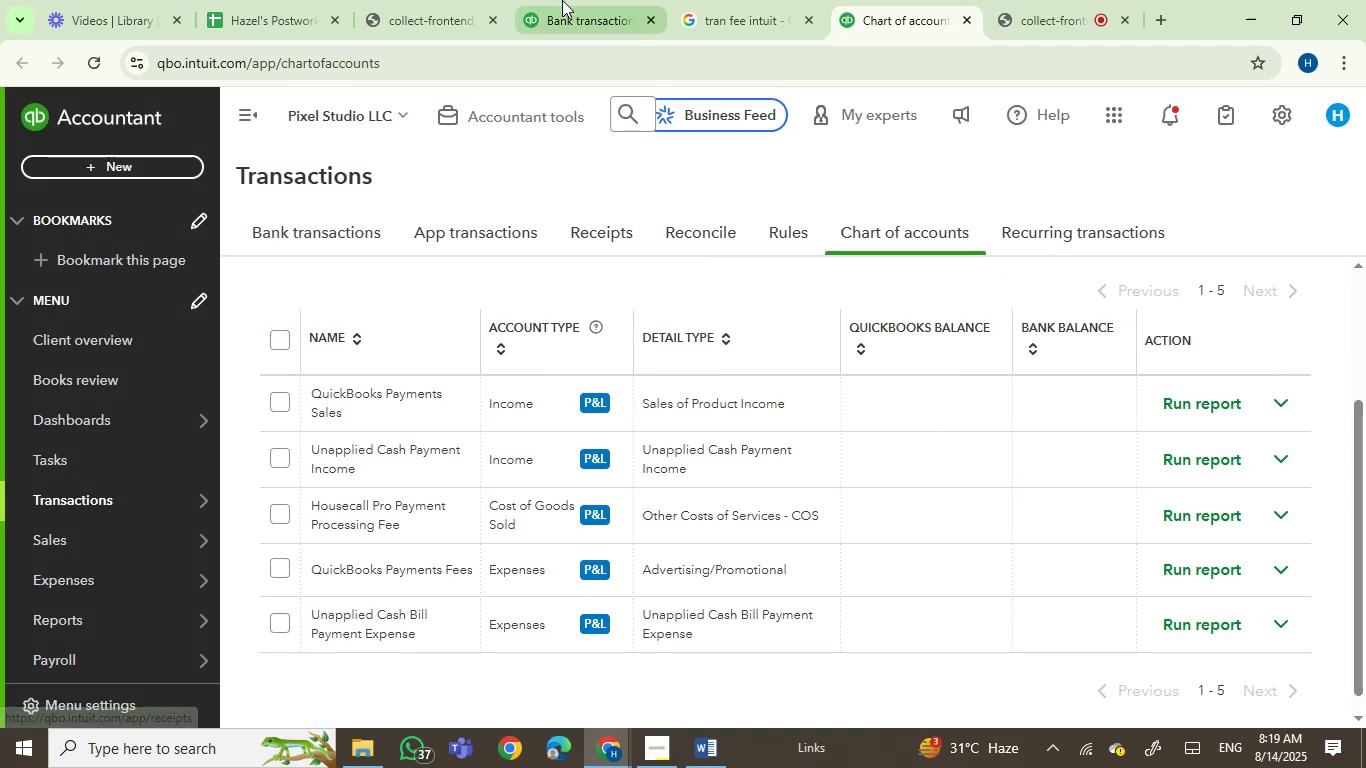 
wait(8.67)
 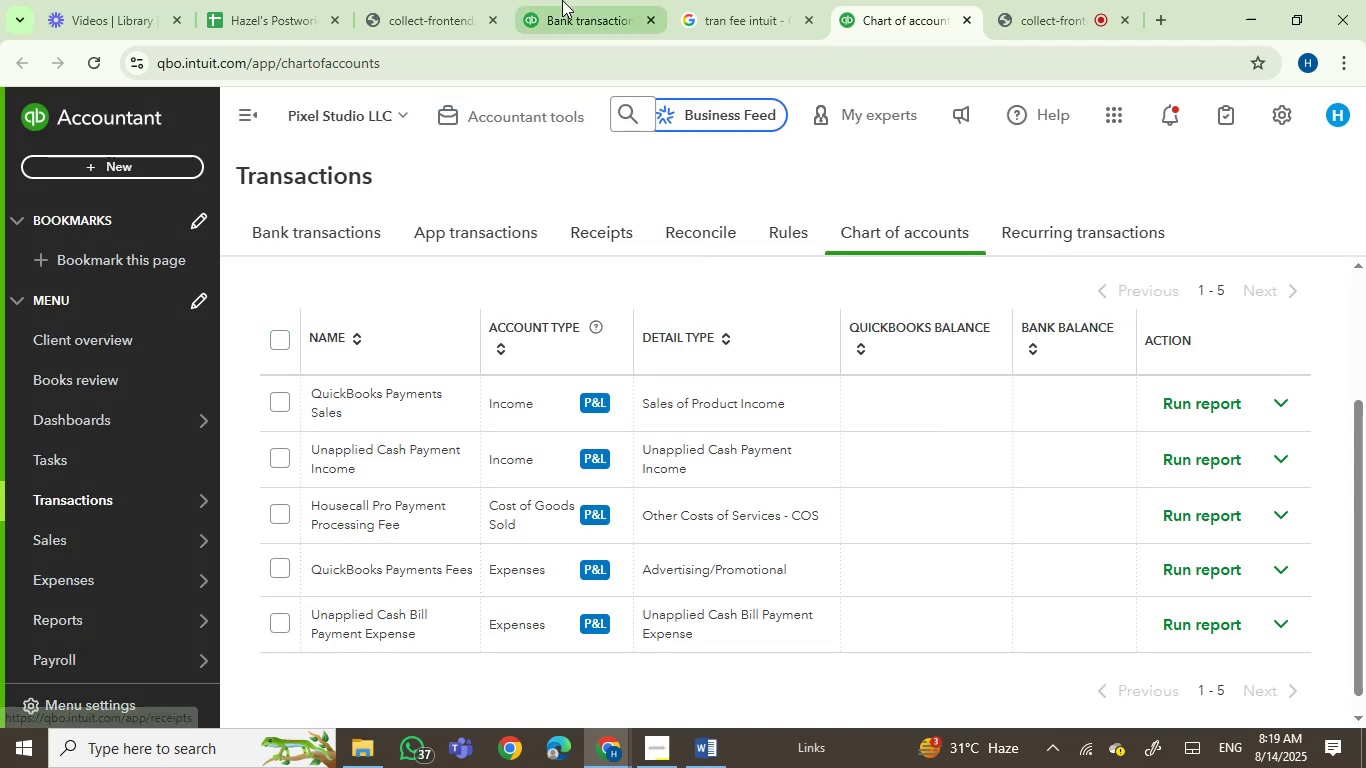 
double_click([400, 575])
 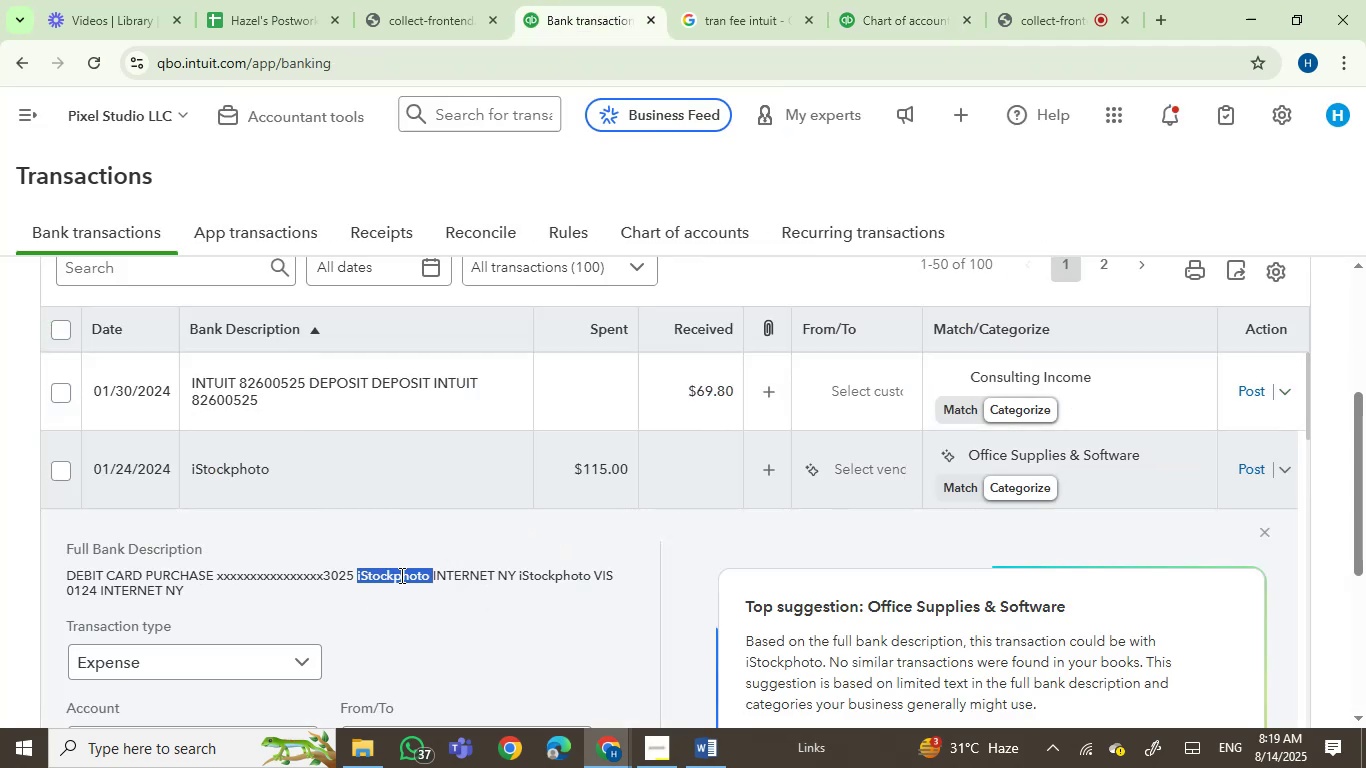 
key(Control+ControlLeft)
 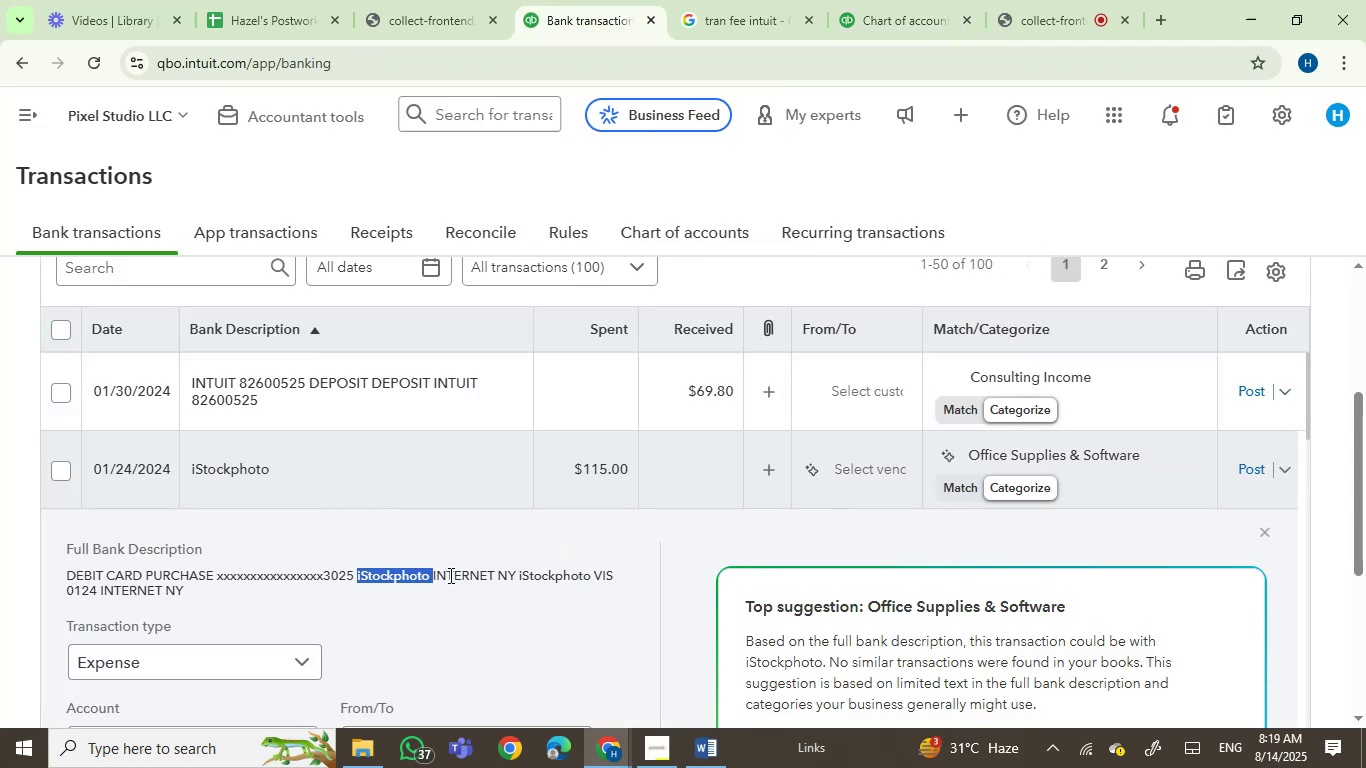 
left_click([456, 616])
 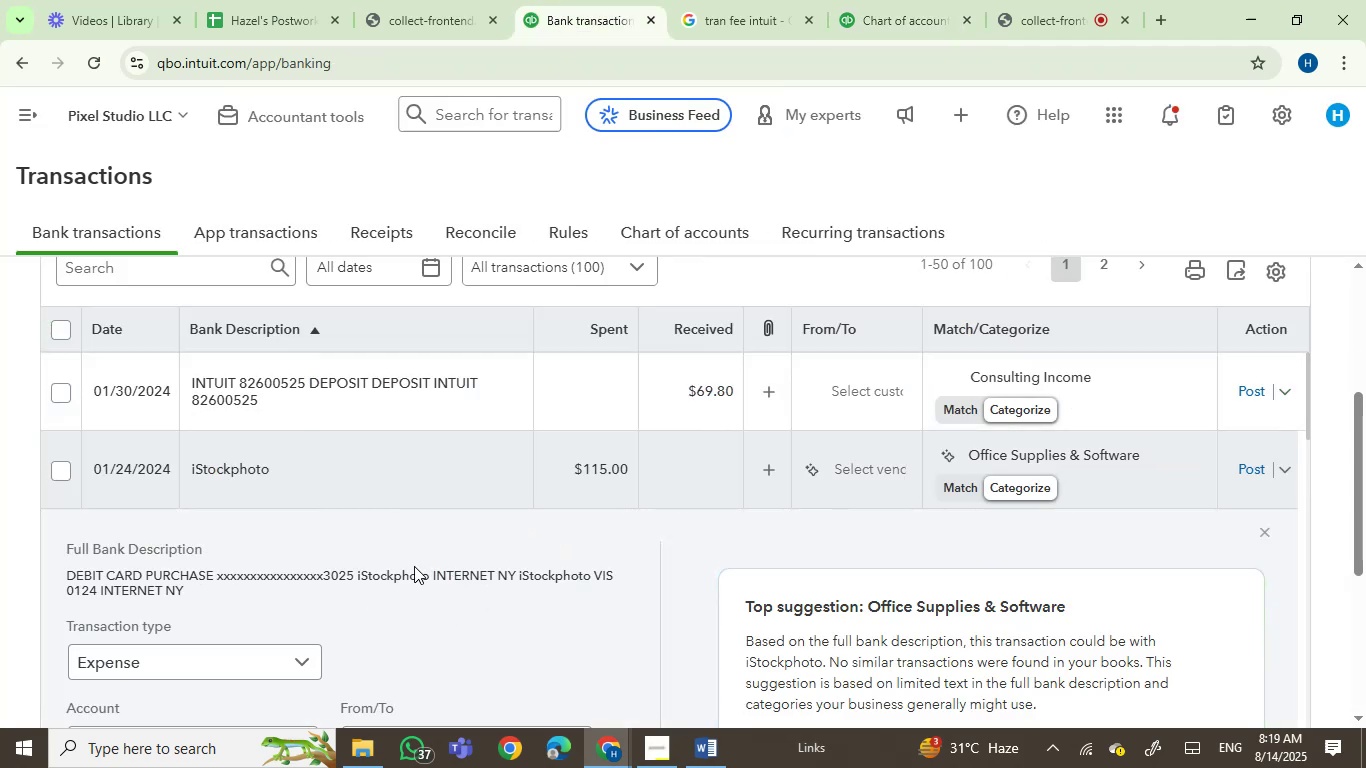 
left_click([411, 574])
 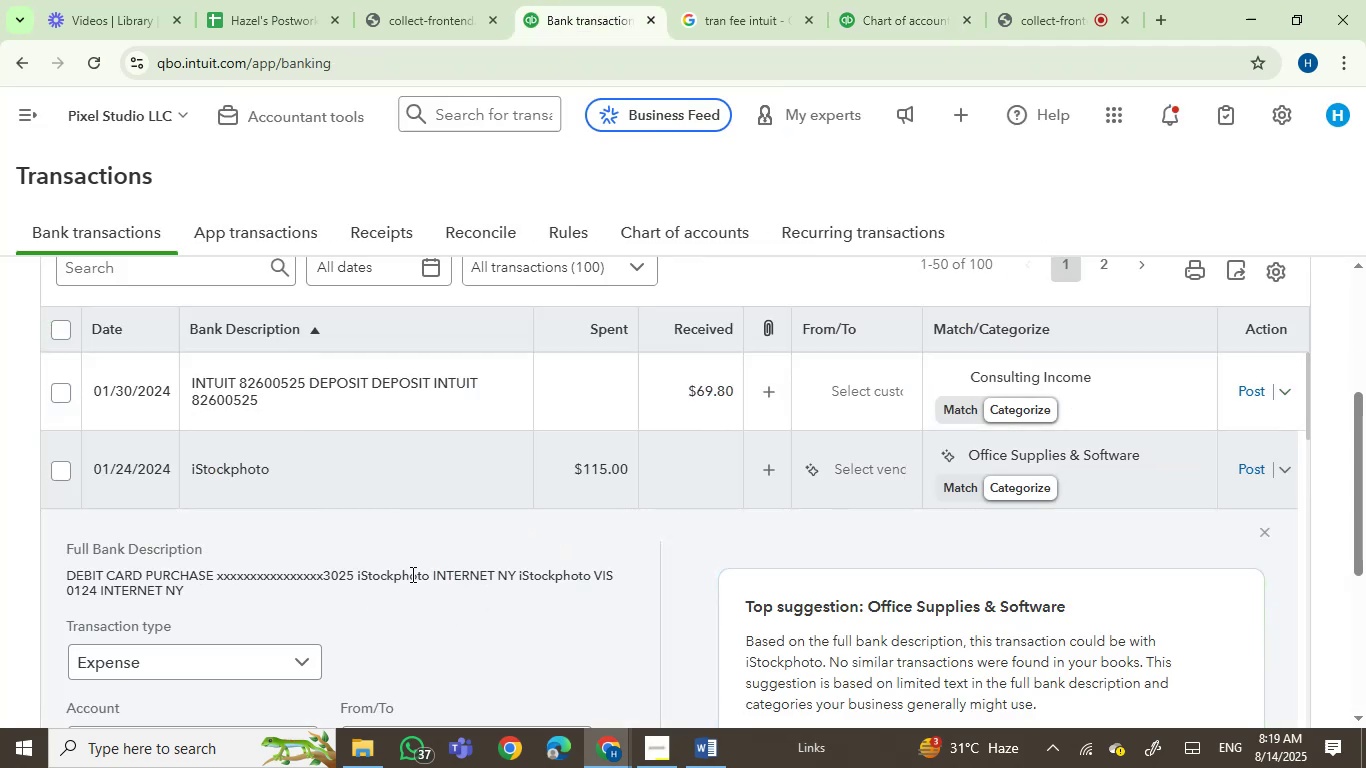 
left_click_drag(start_coordinate=[411, 574], to_coordinate=[622, 574])
 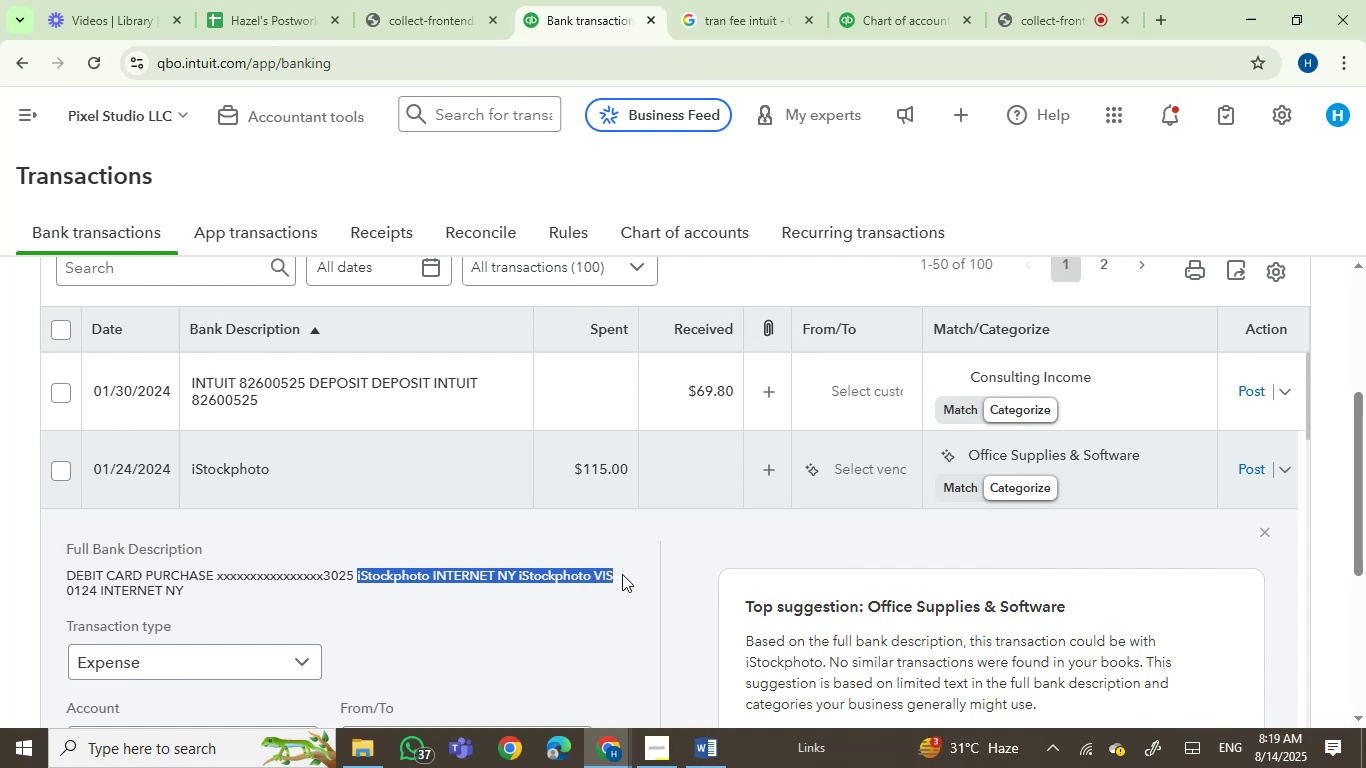 
key(Control+C)
 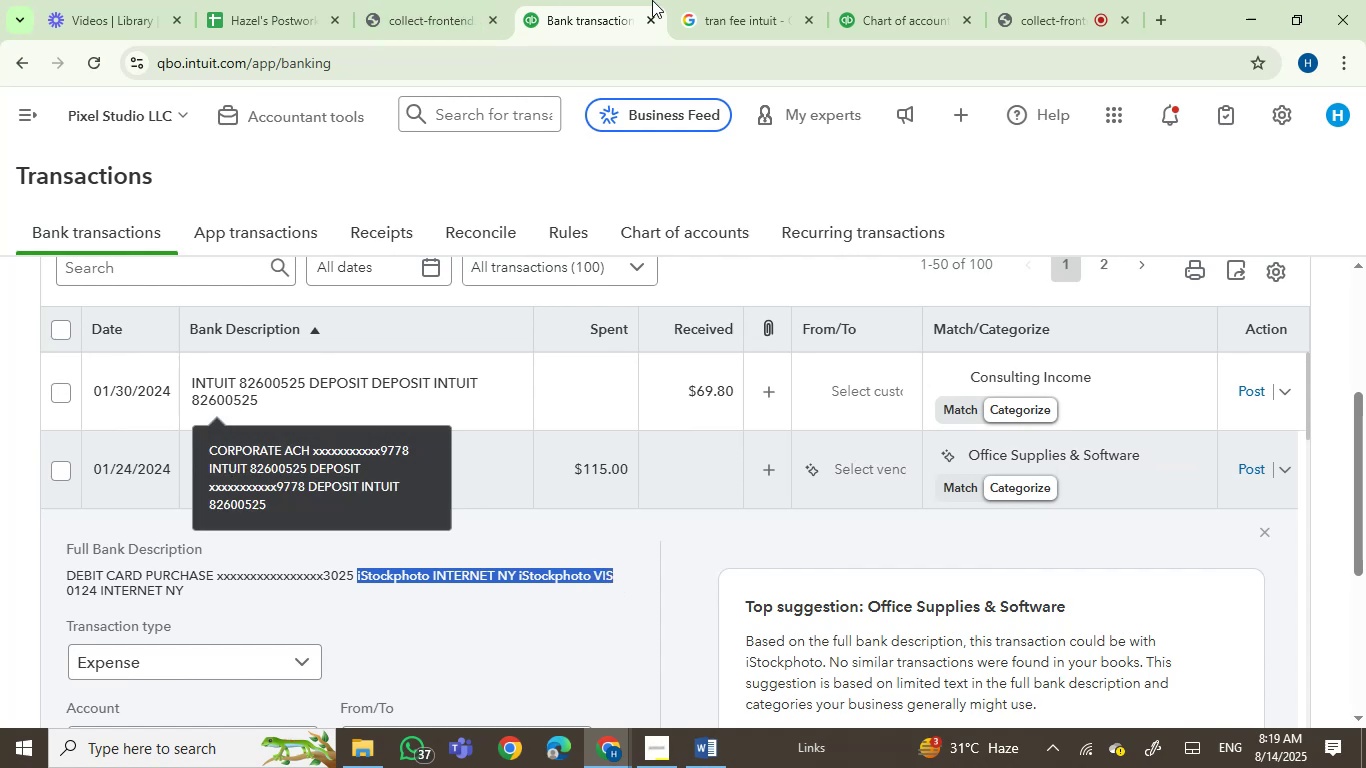 
left_click_drag(start_coordinate=[736, 0], to_coordinate=[735, 14])
 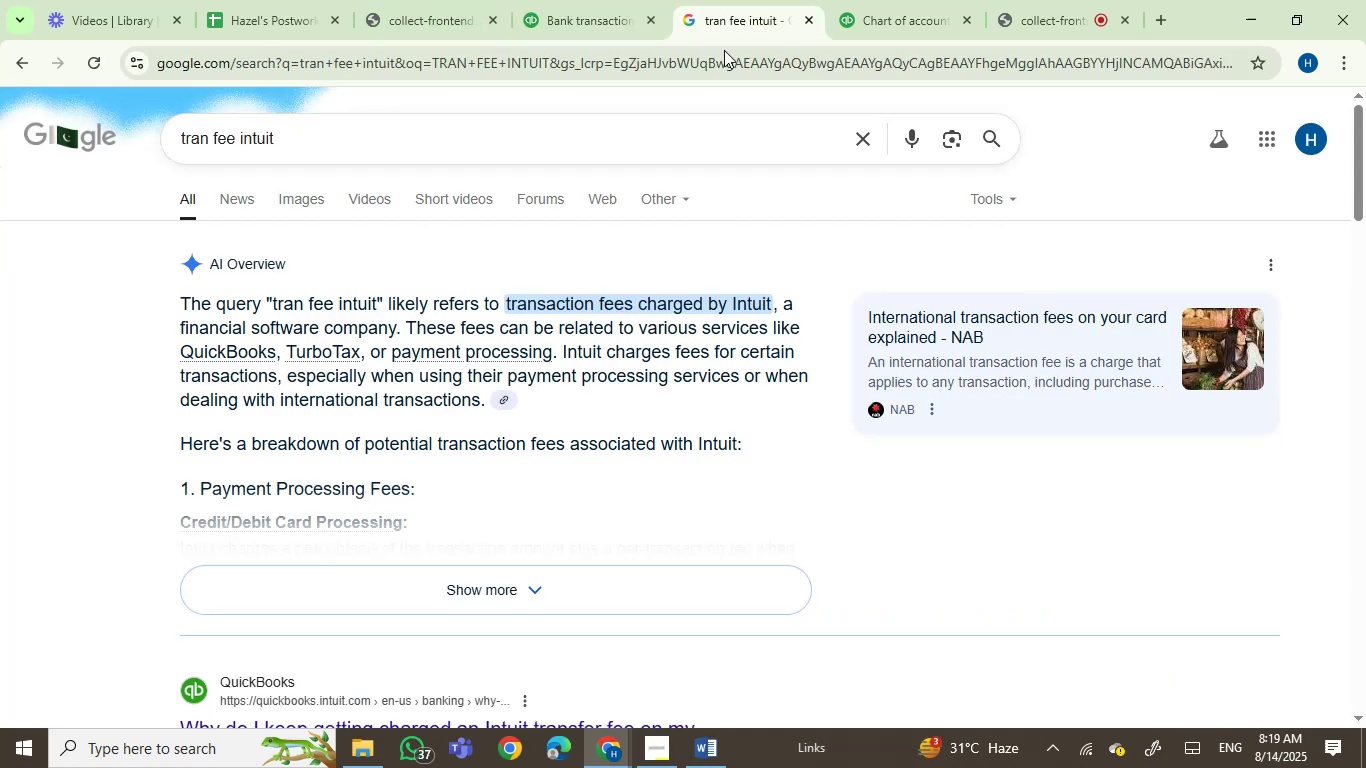 
key(Control+ControlLeft)
 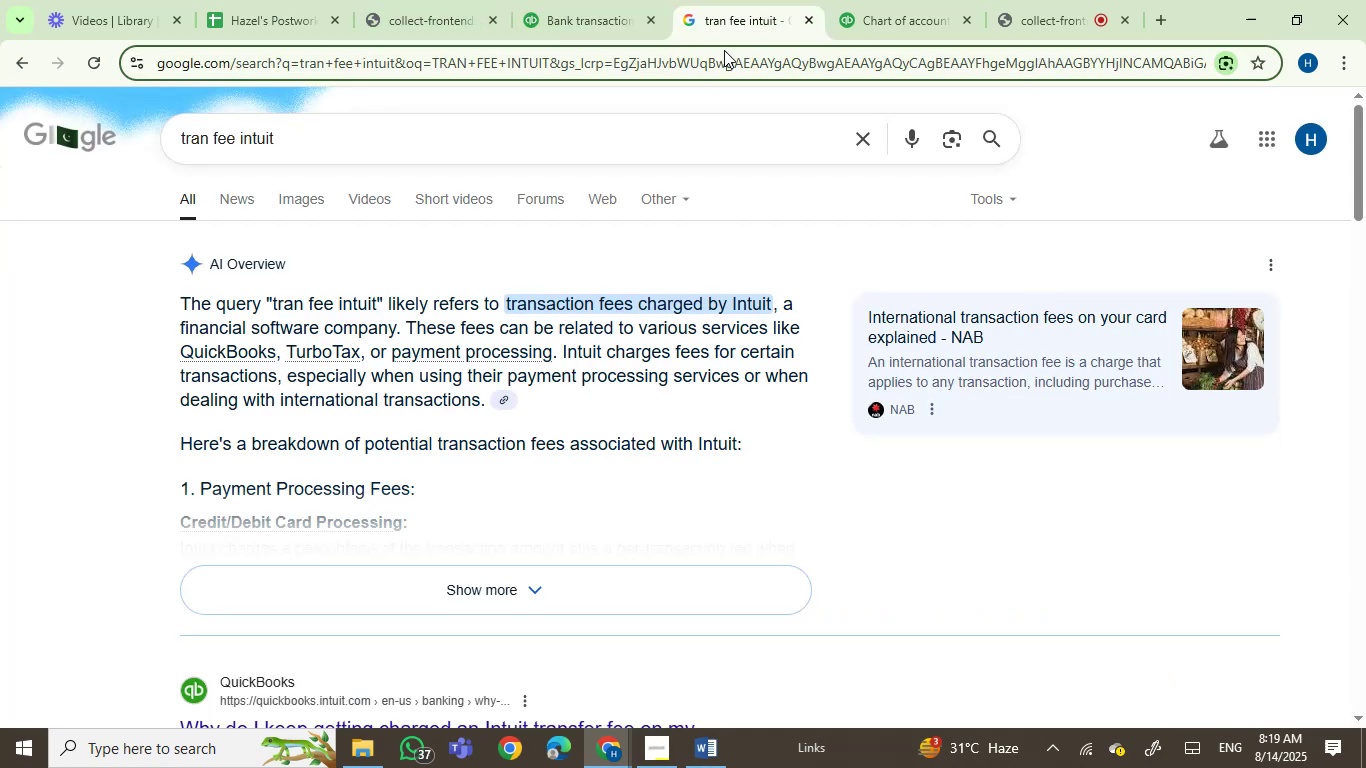 
double_click([724, 50])
 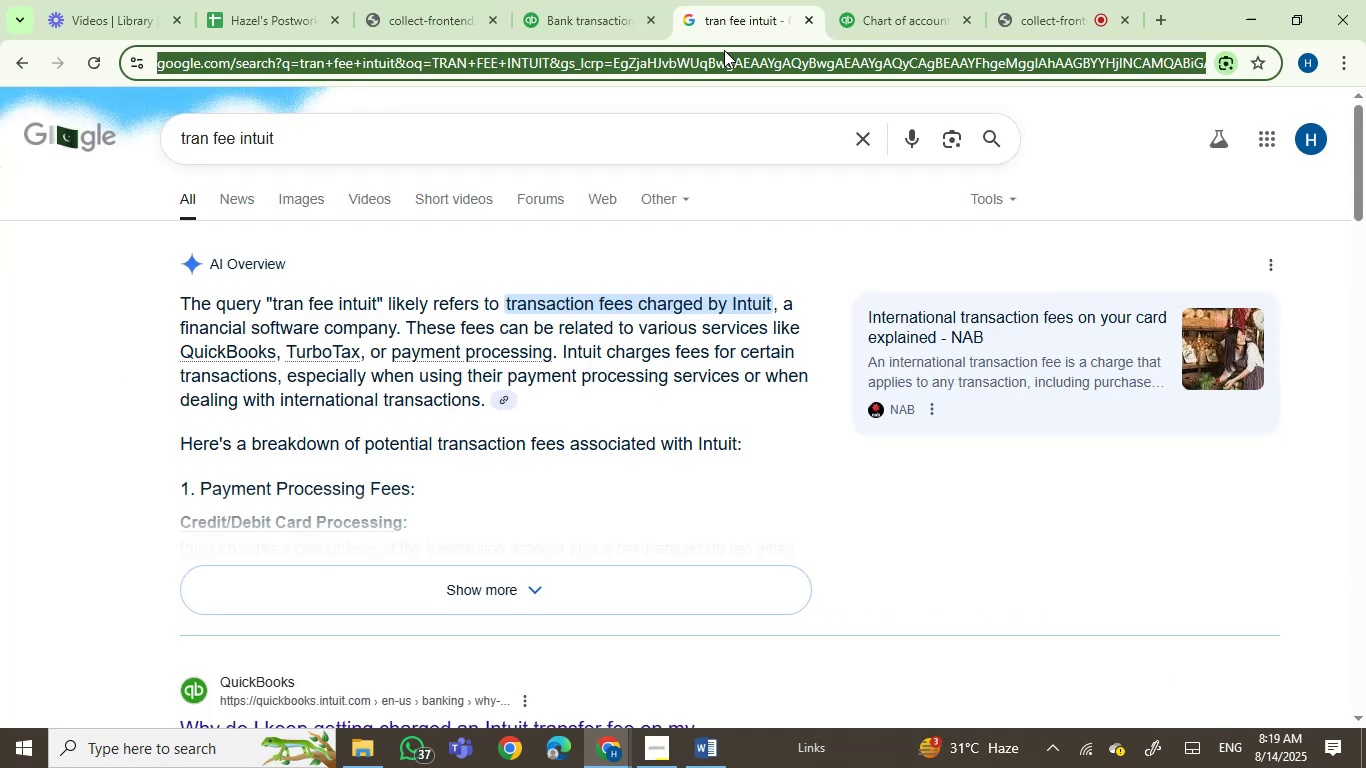 
key(Control+V)
 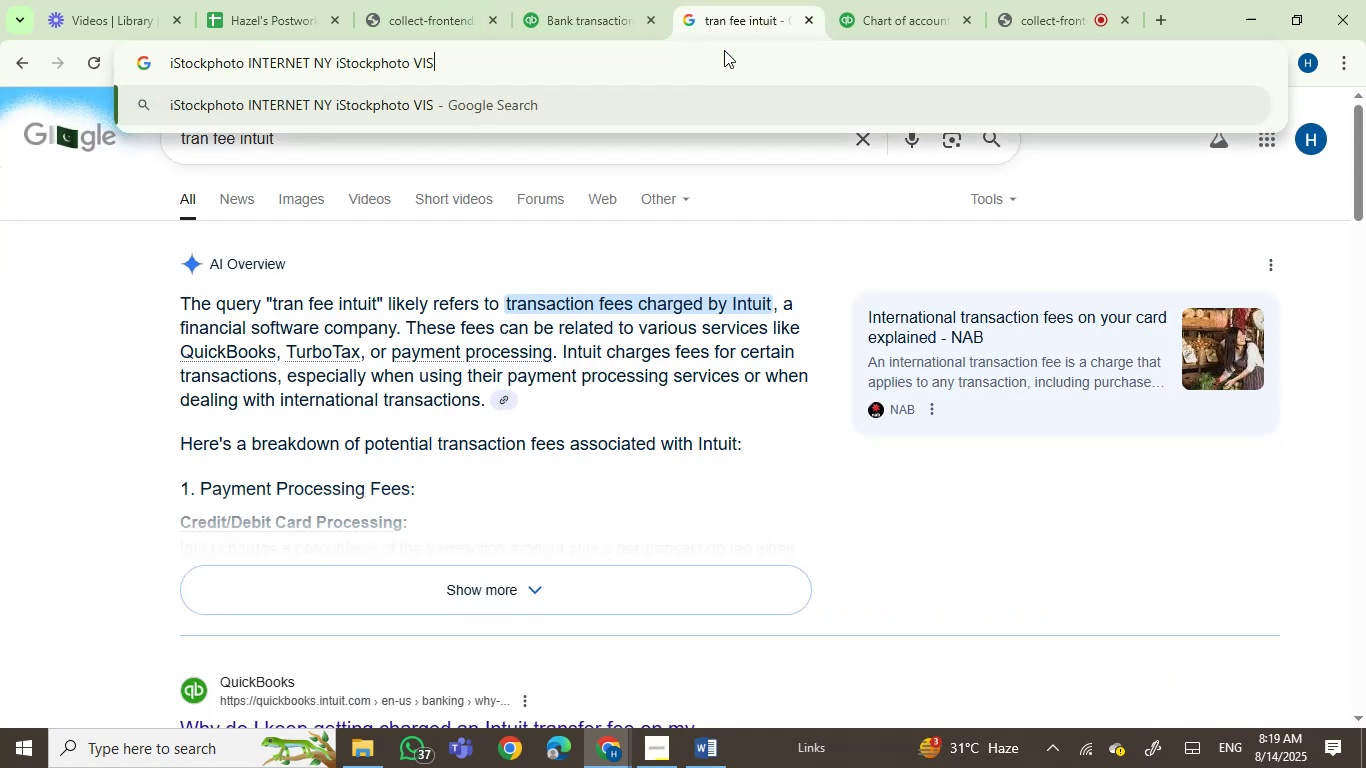 
key(Enter)
 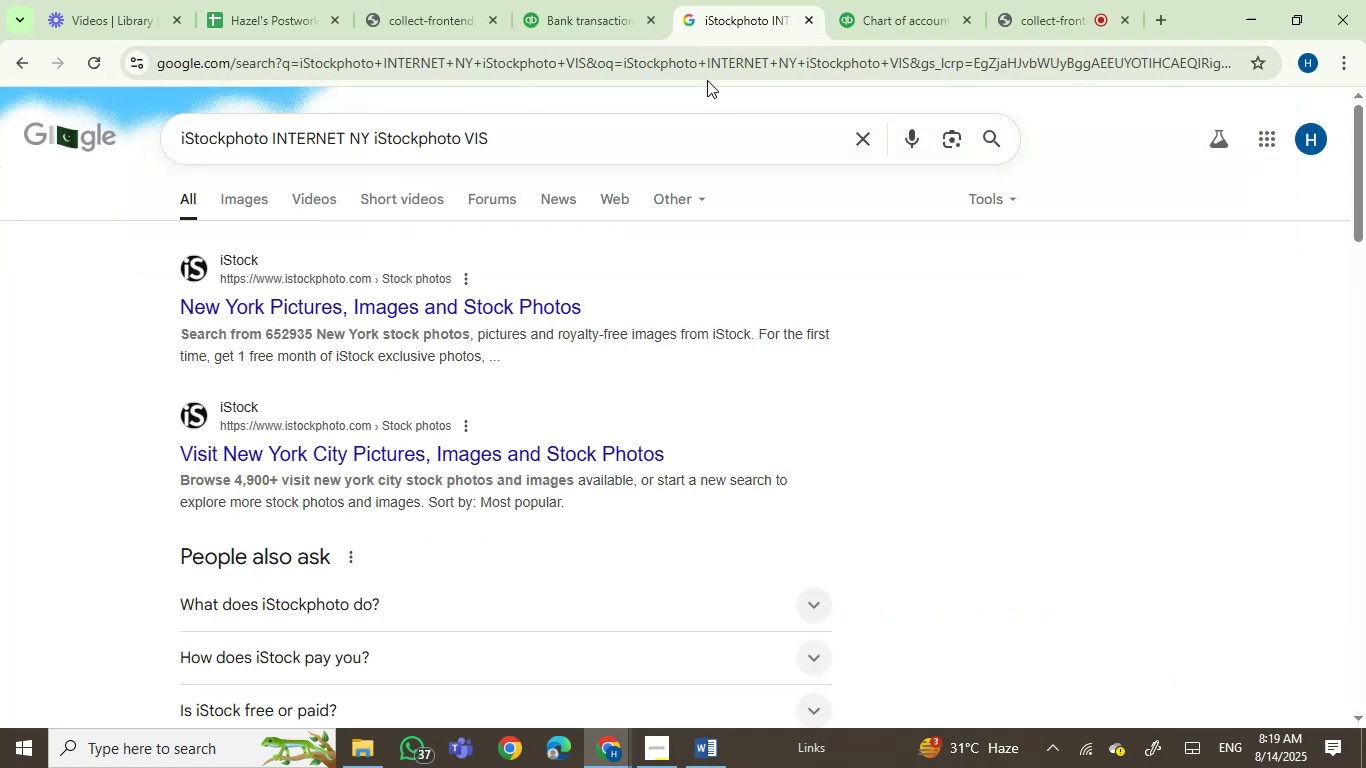 
wait(10.36)
 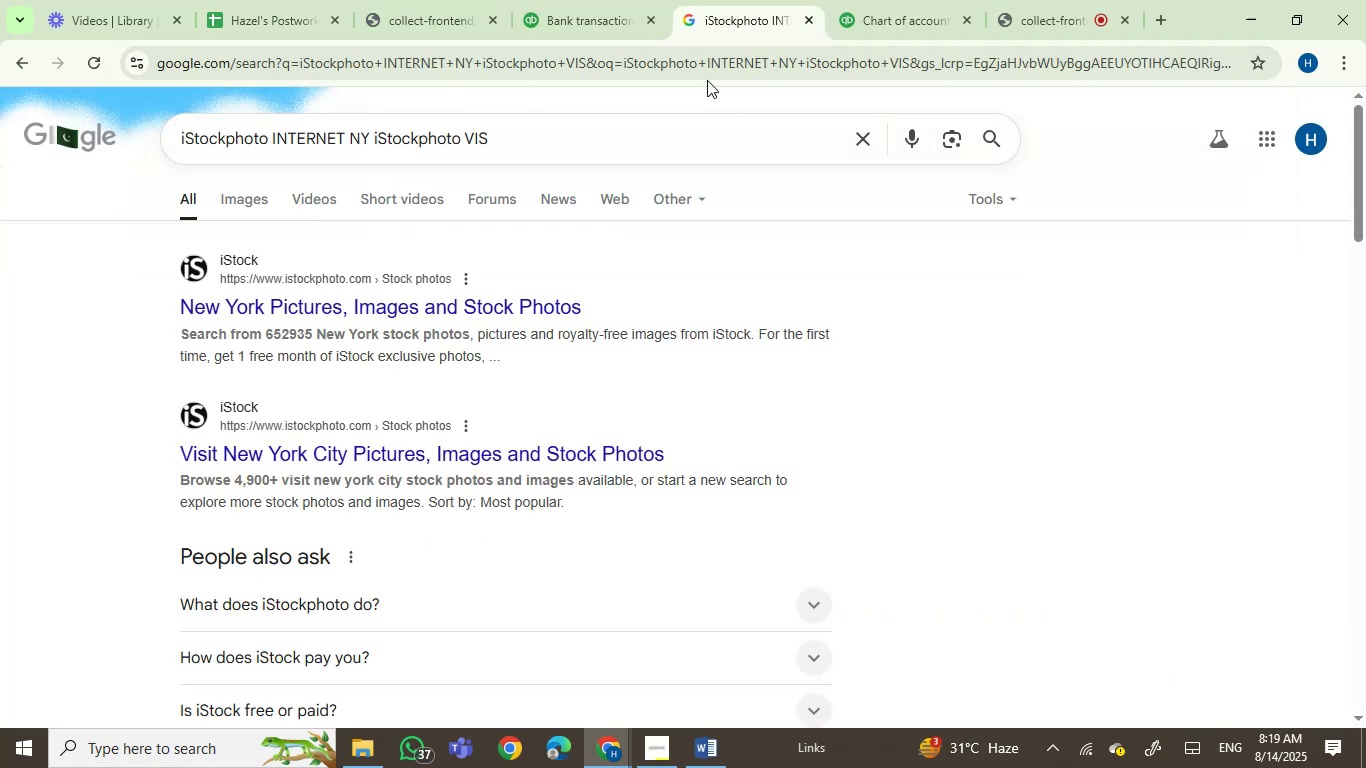 
left_click([579, 0])
 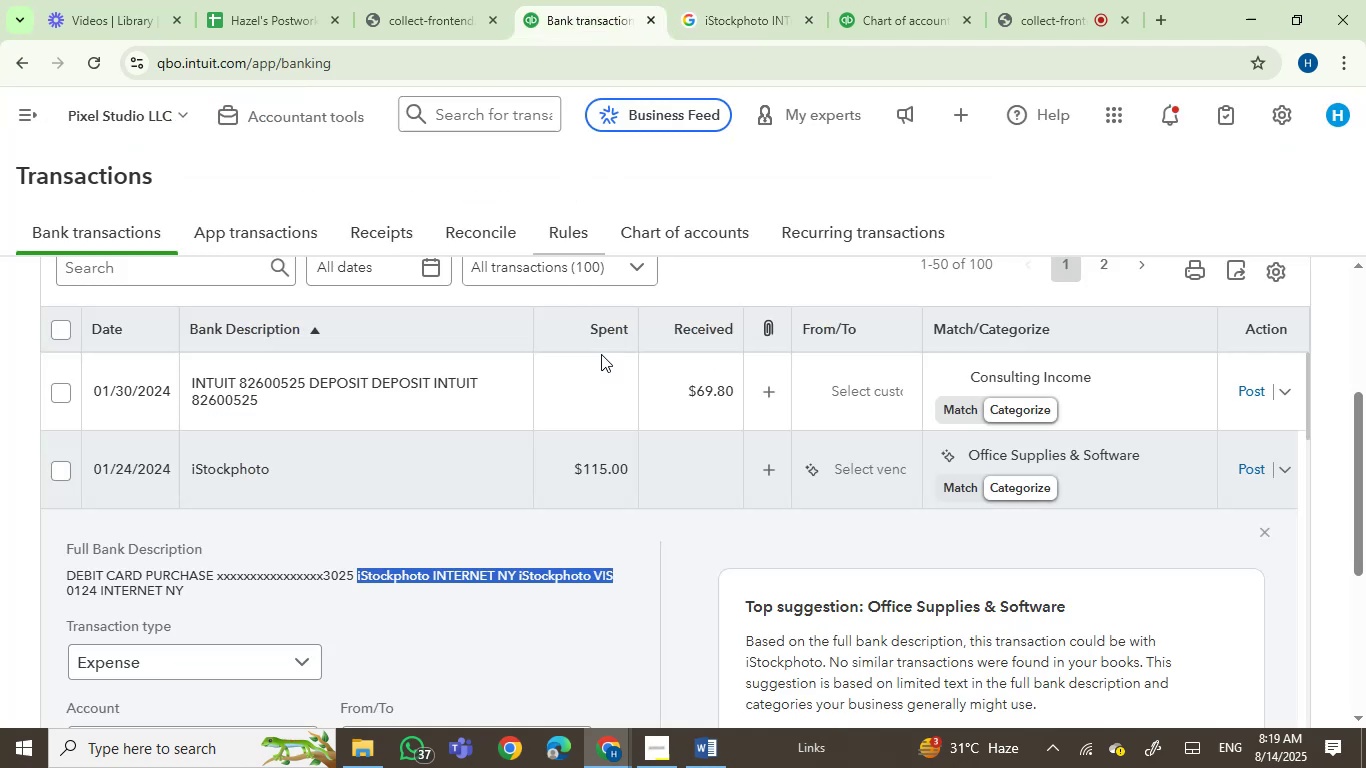 
mouse_move([762, 485])
 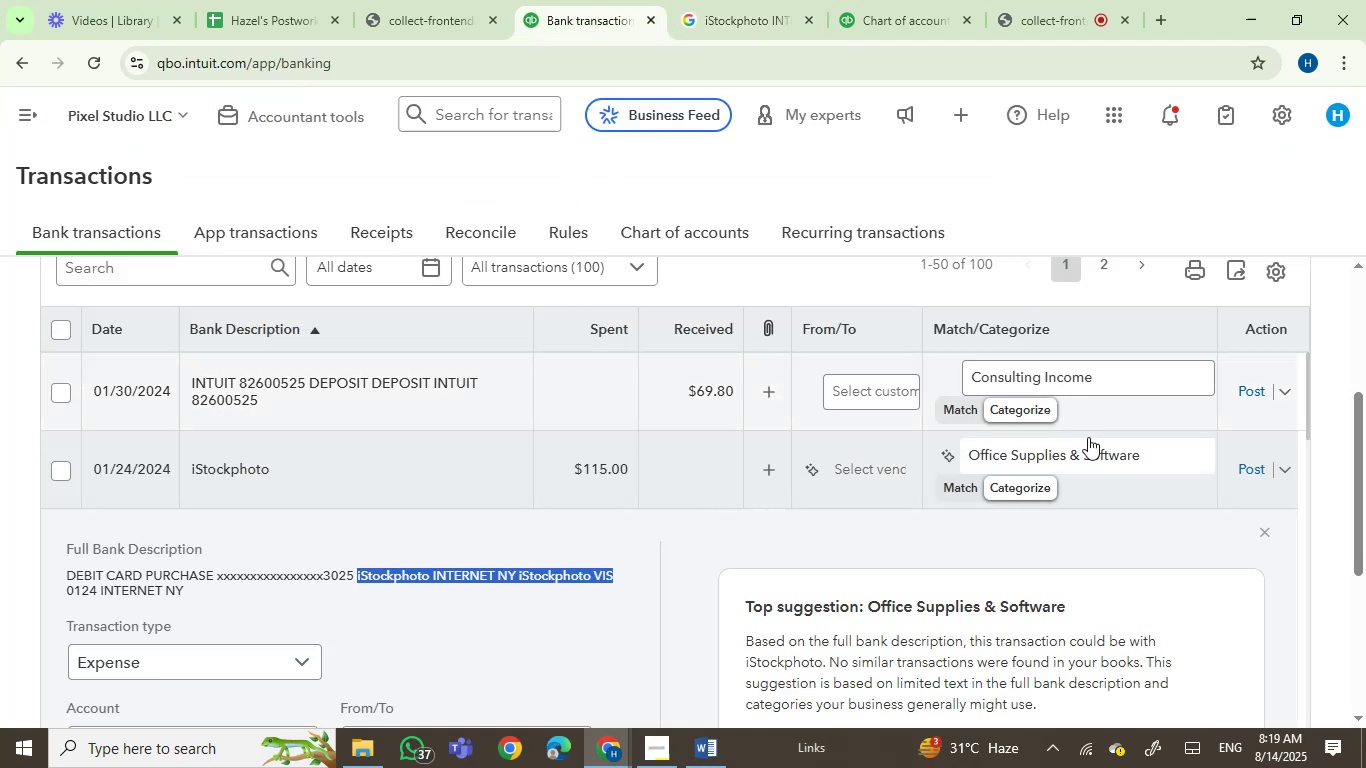 
left_click([1080, 452])
 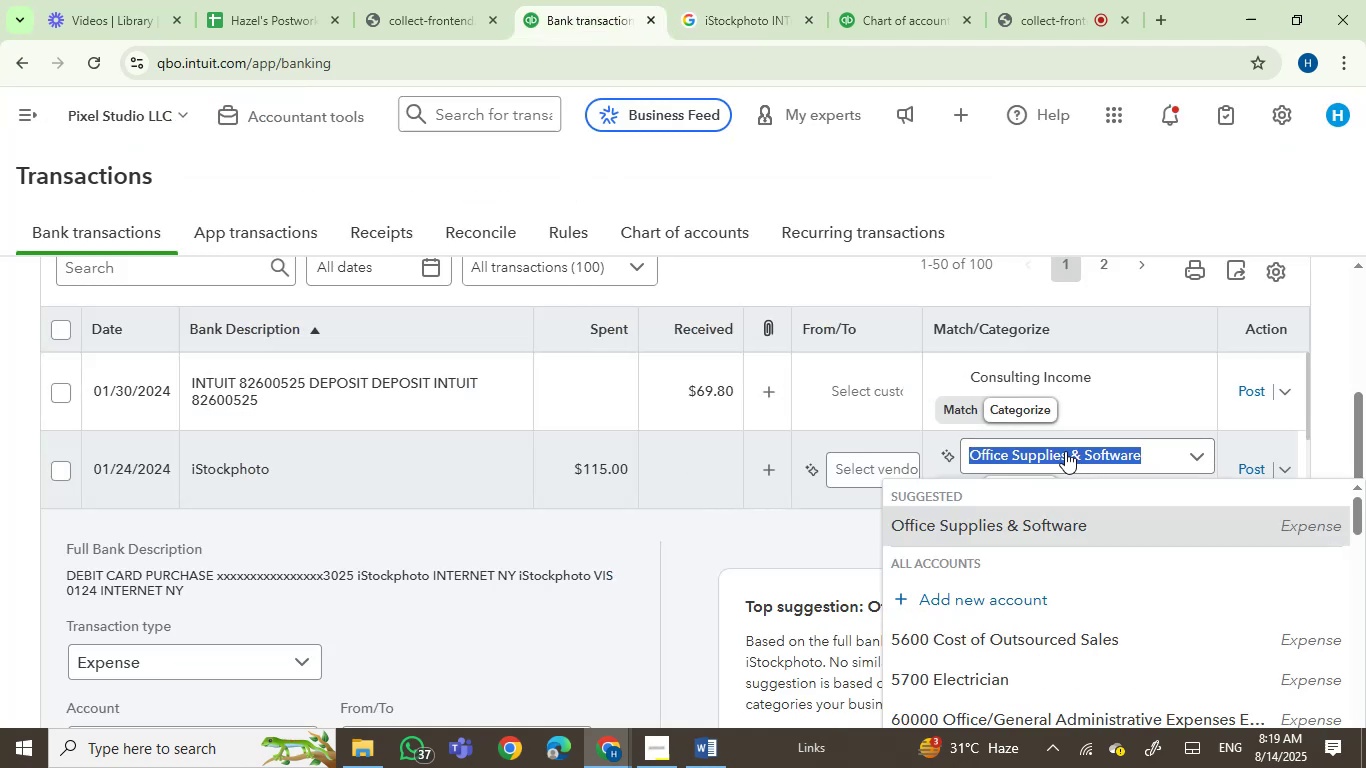 
type(job s)
 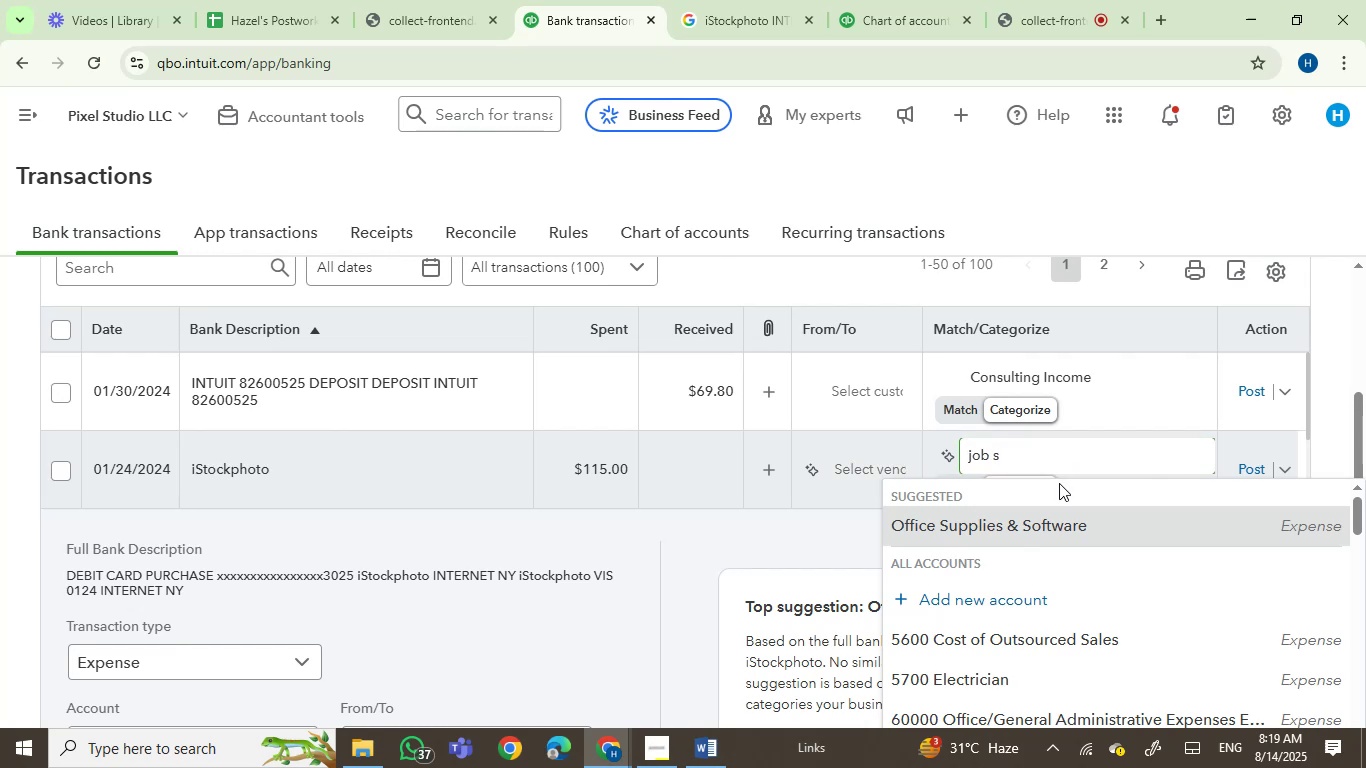 
mouse_move([743, 425])
 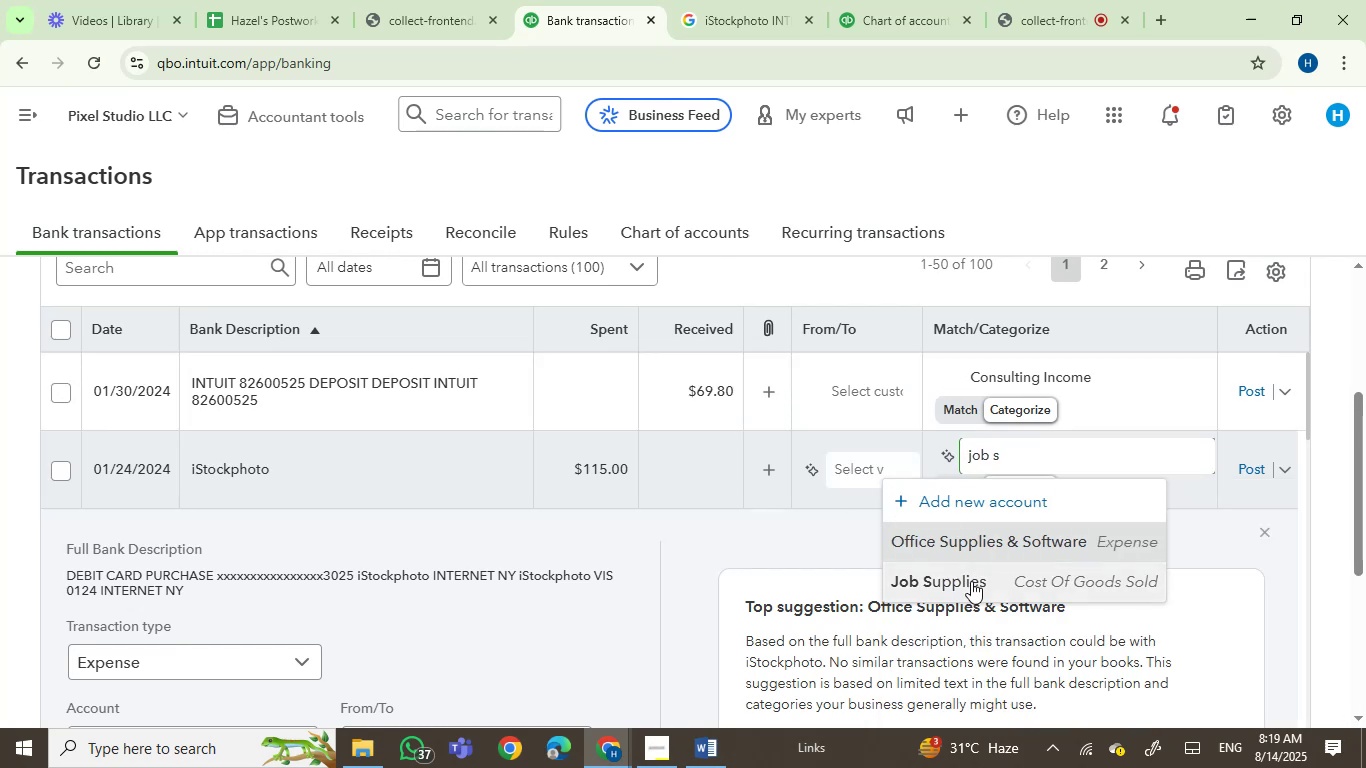 
left_click([972, 581])
 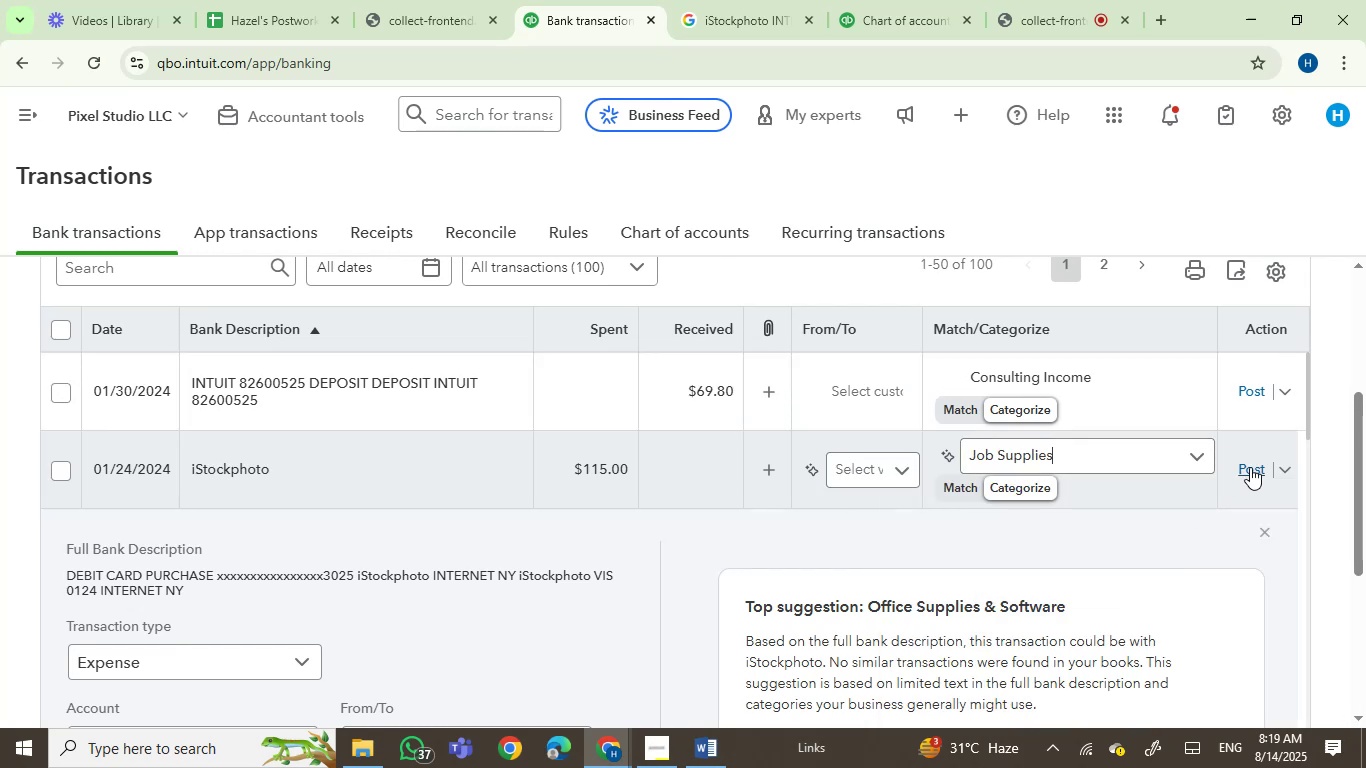 
left_click([1250, 467])
 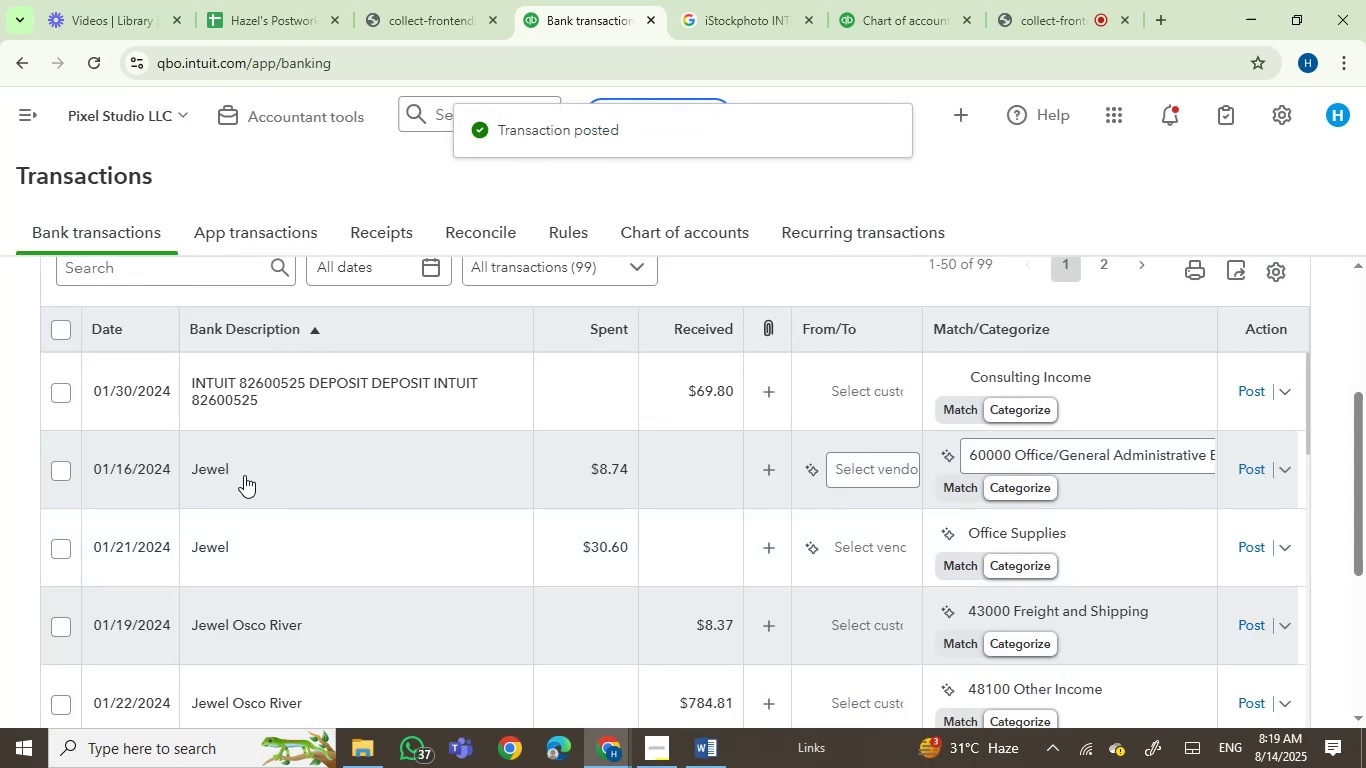 
wait(5.05)
 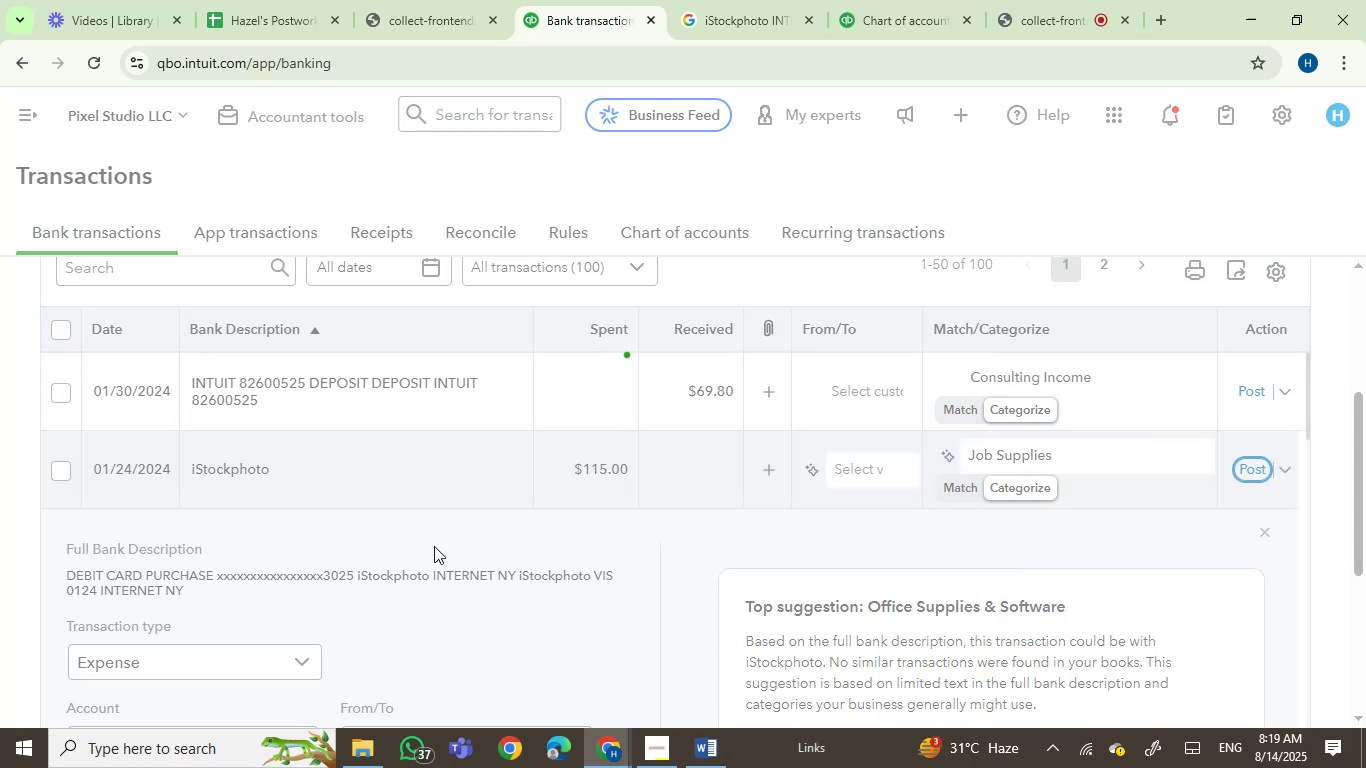 
left_click([227, 474])
 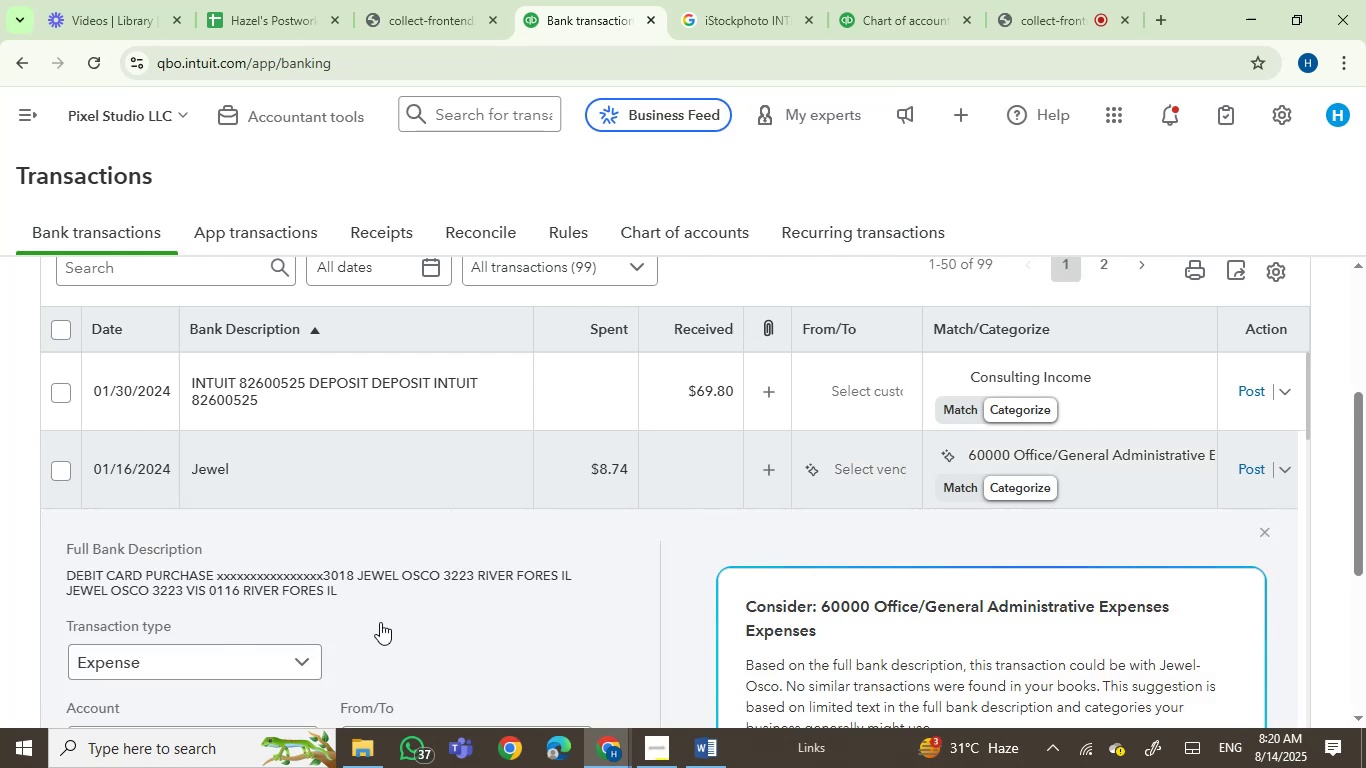 
left_click([378, 579])
 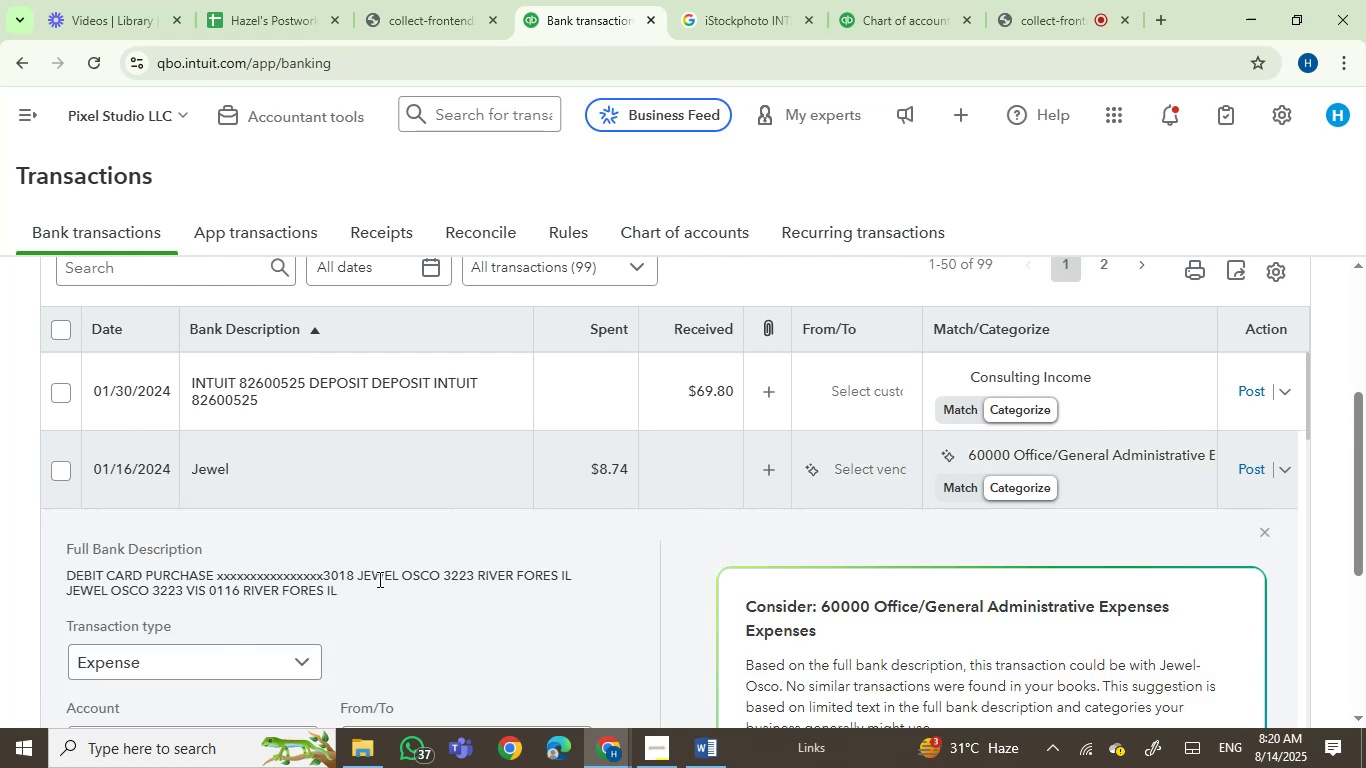 
left_click_drag(start_coordinate=[378, 579], to_coordinate=[575, 574])
 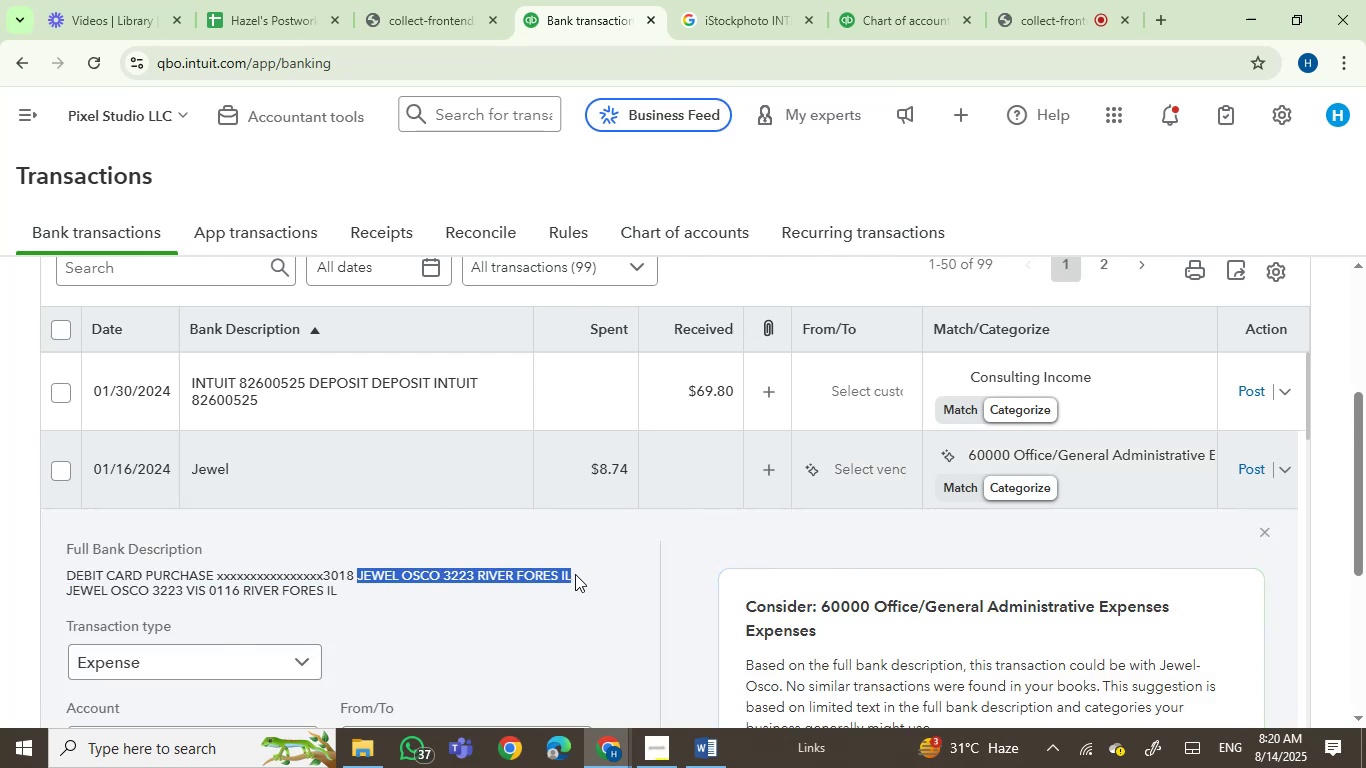 
key(Control+C)
 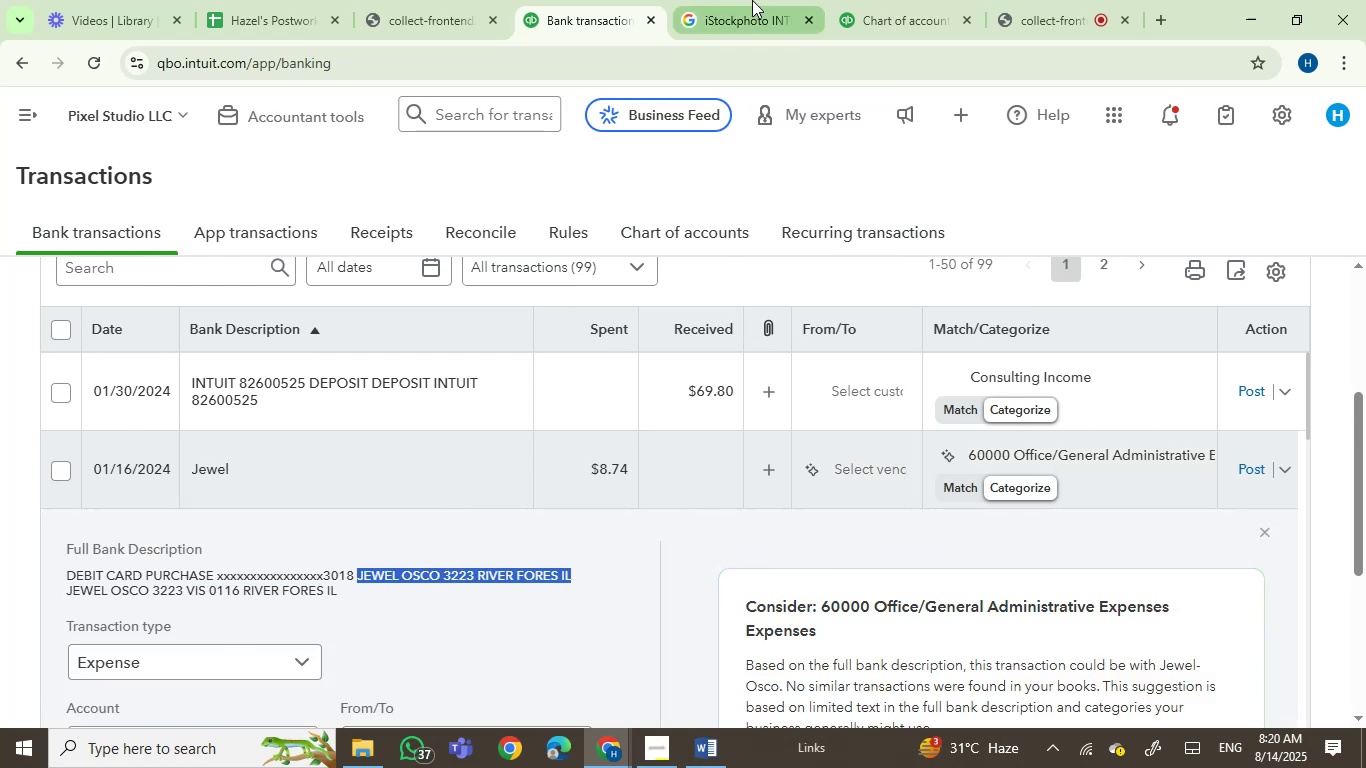 
key(Control+ControlLeft)
 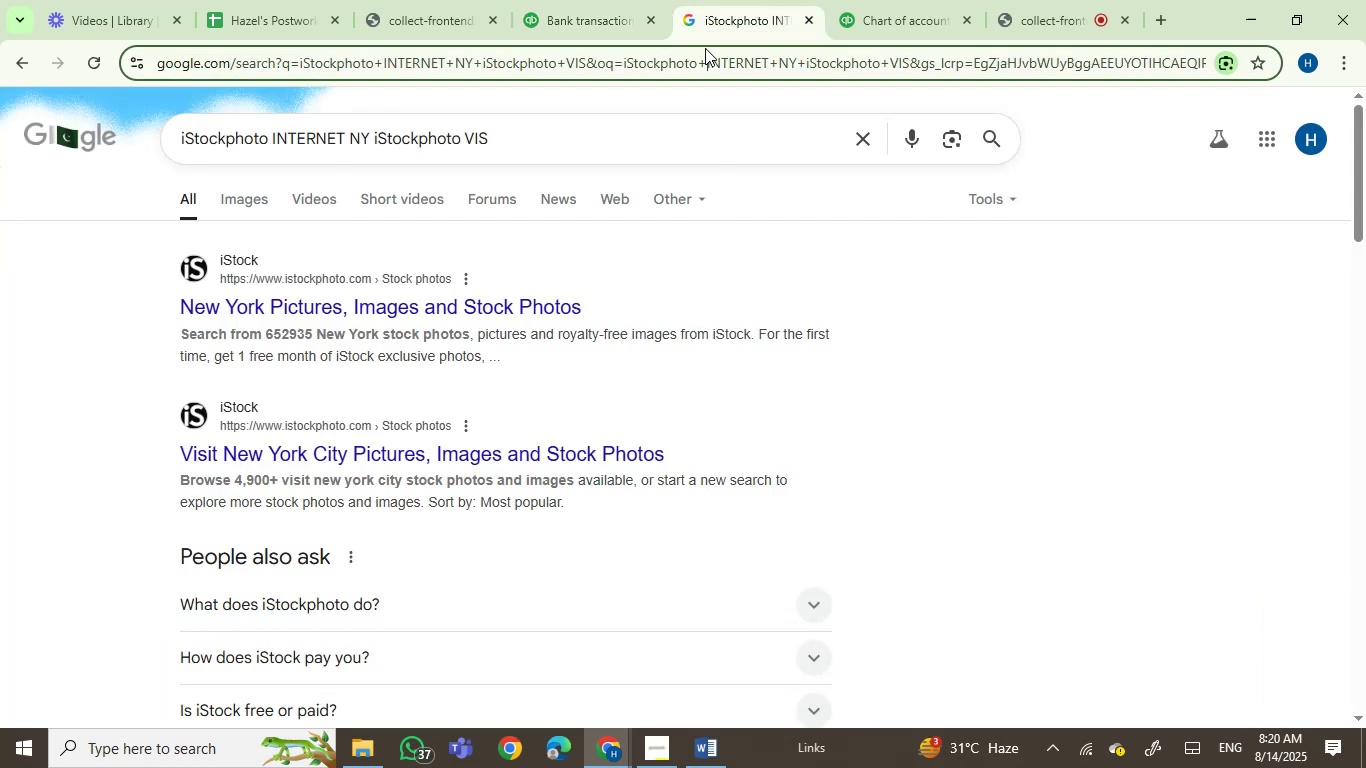 
key(Control+V)
 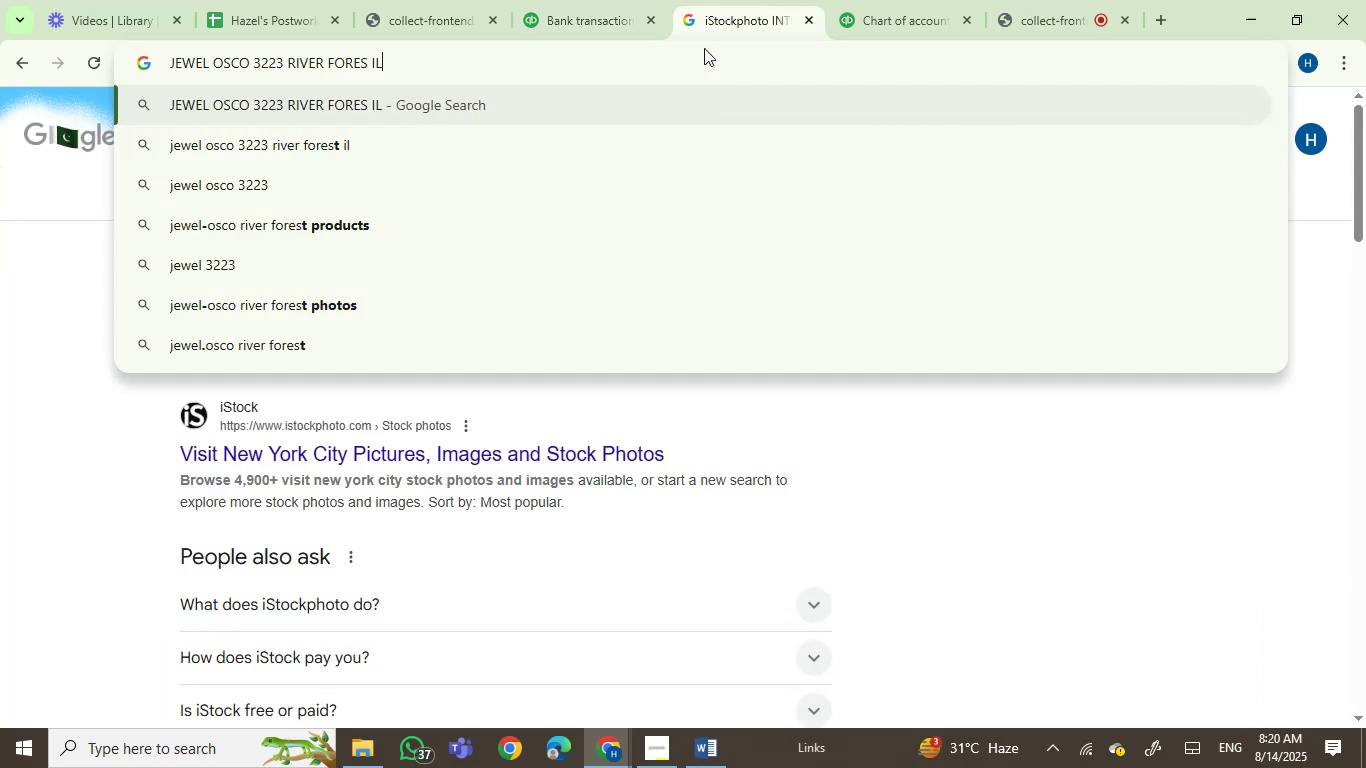 
key(Enter)
 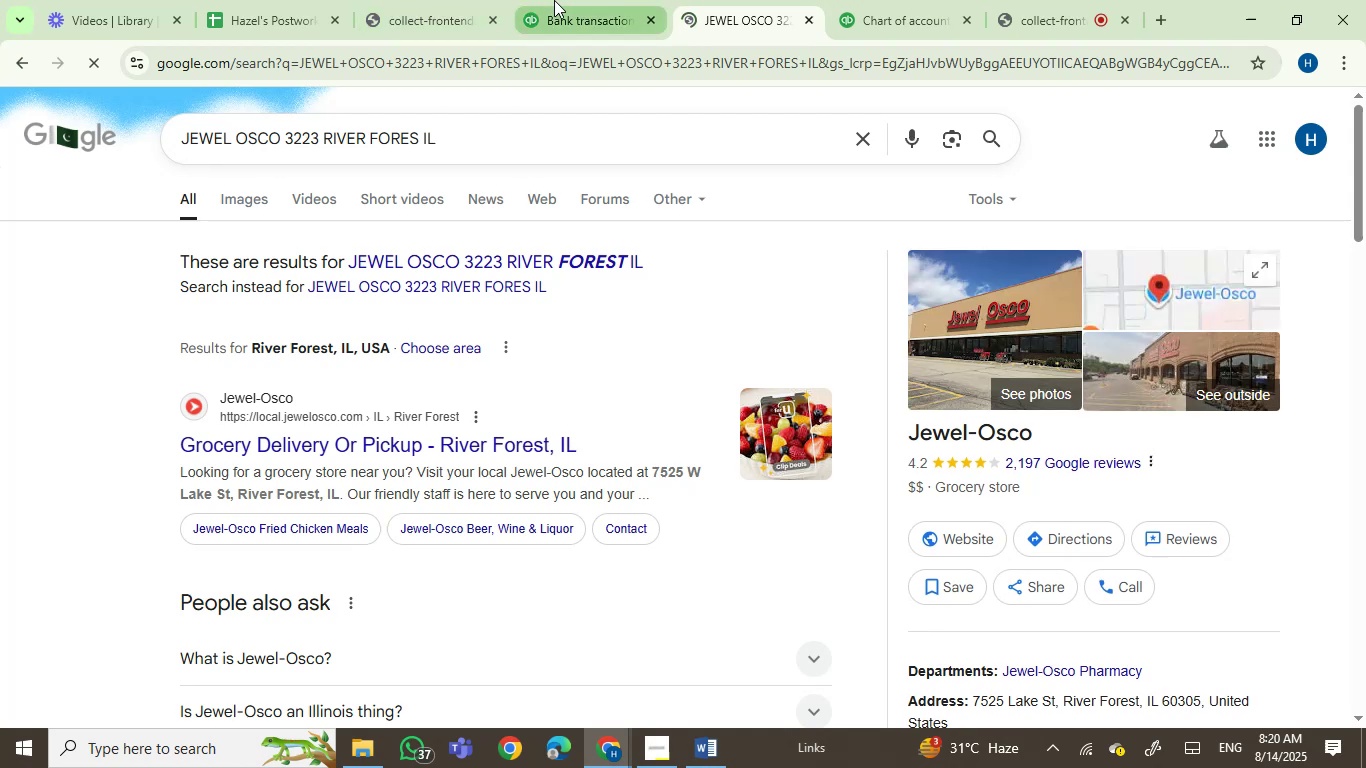 
left_click([554, 0])
 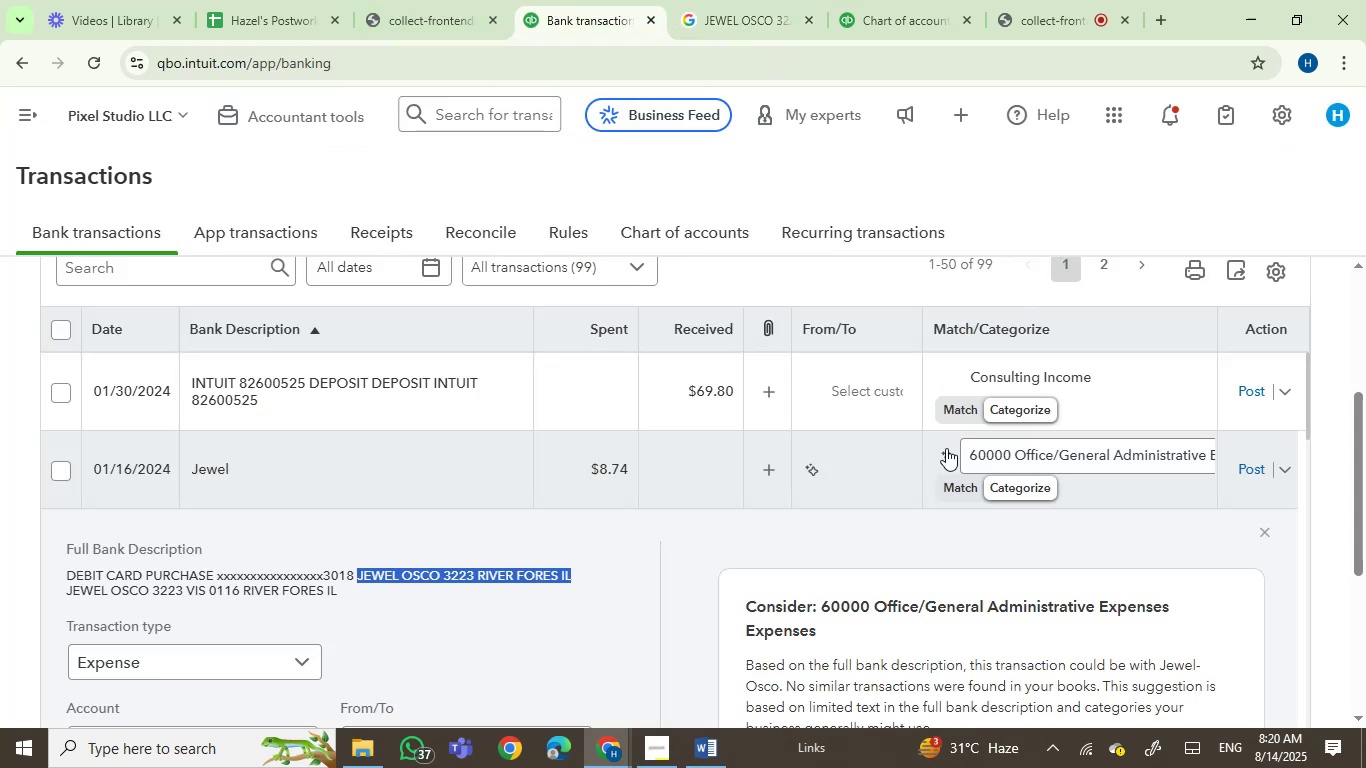 
left_click([1043, 468])
 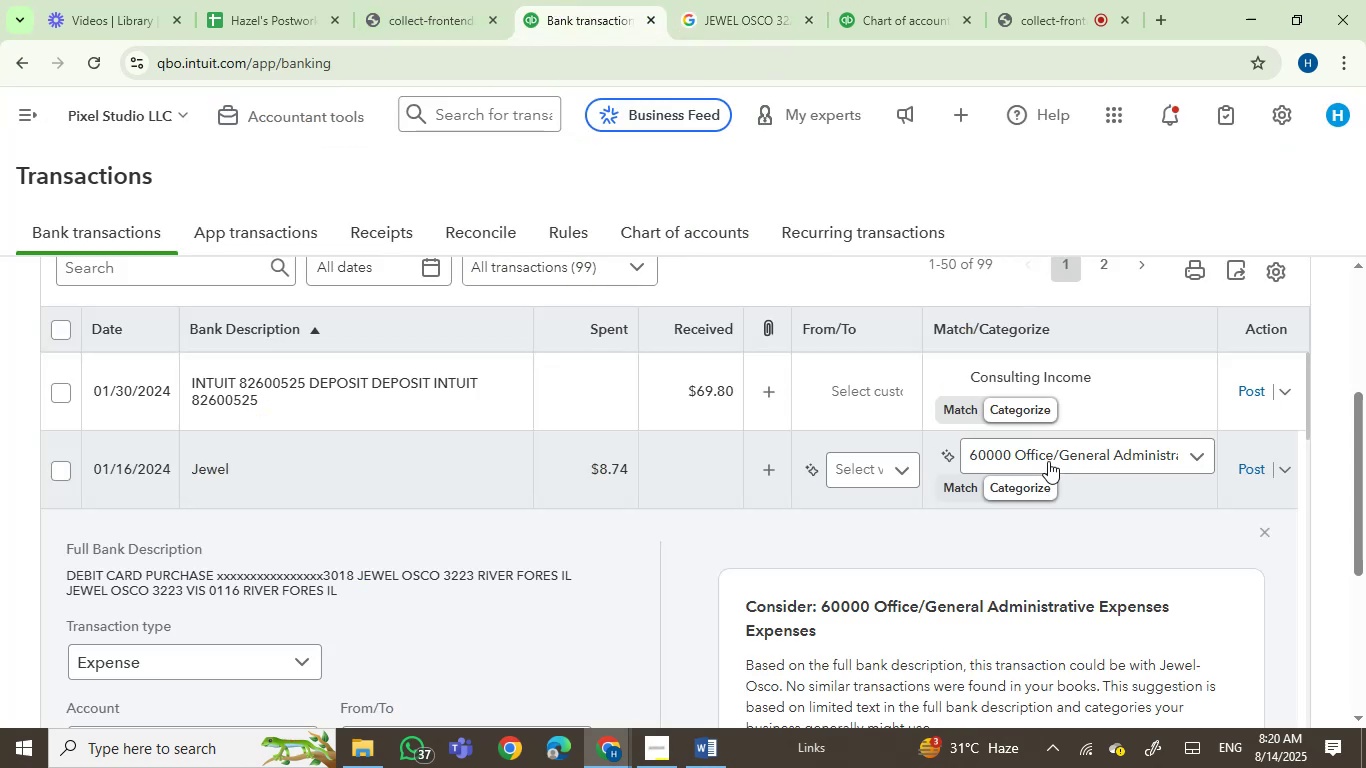 
left_click([1052, 453])
 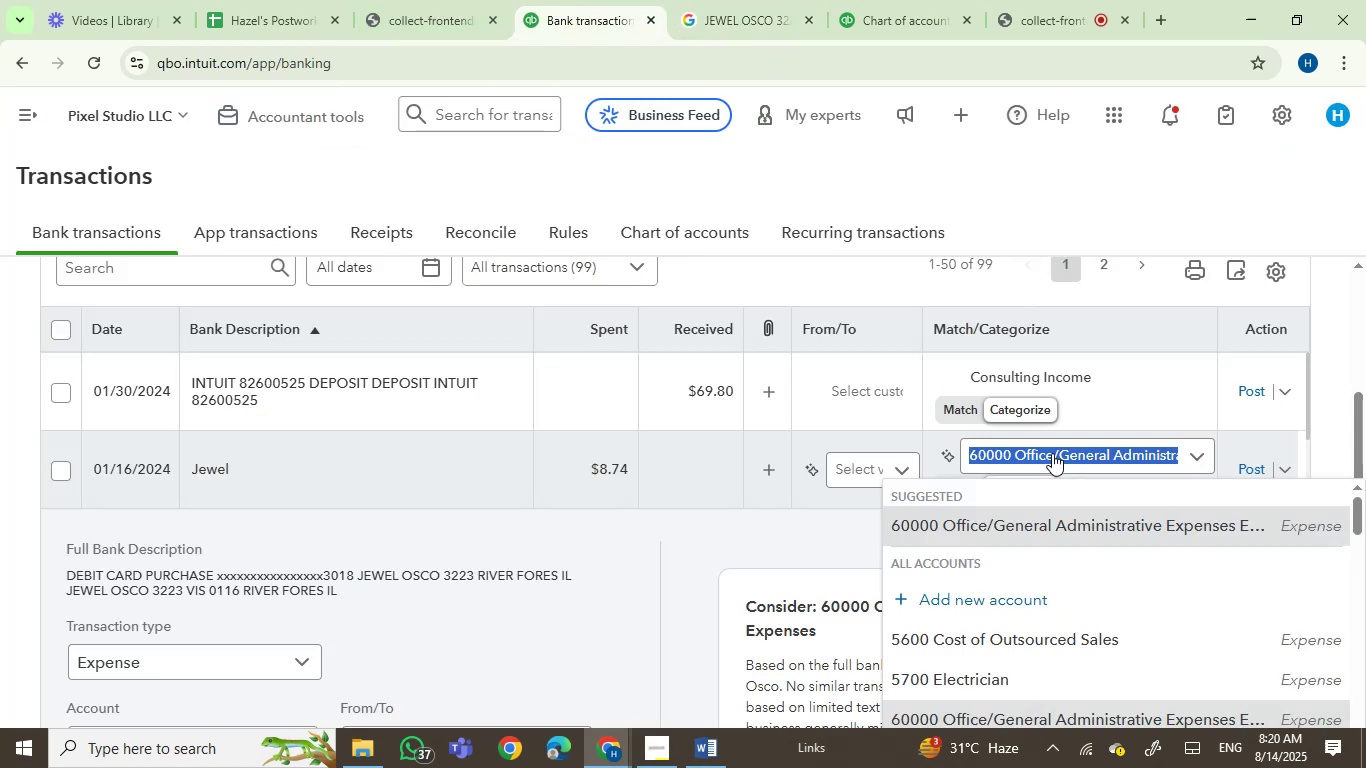 
type(meal)
 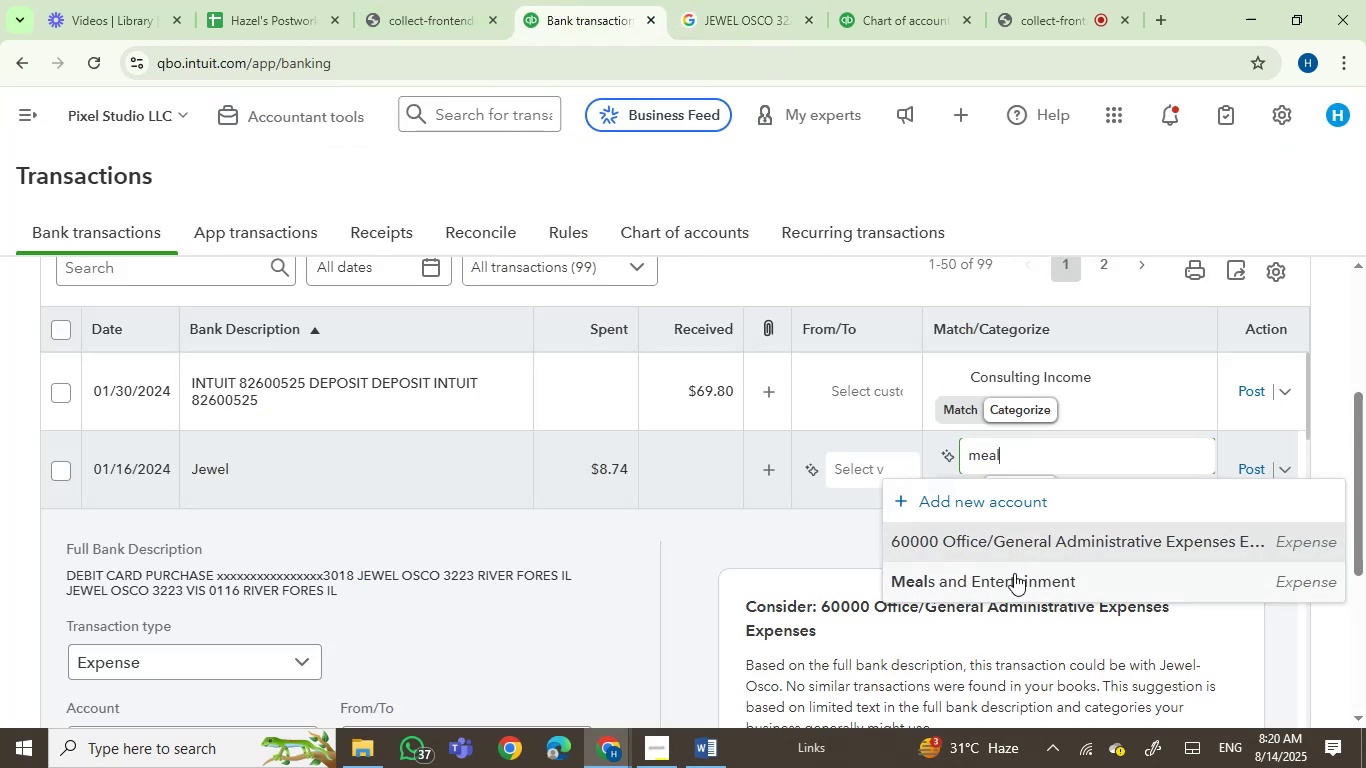 
left_click([1013, 576])
 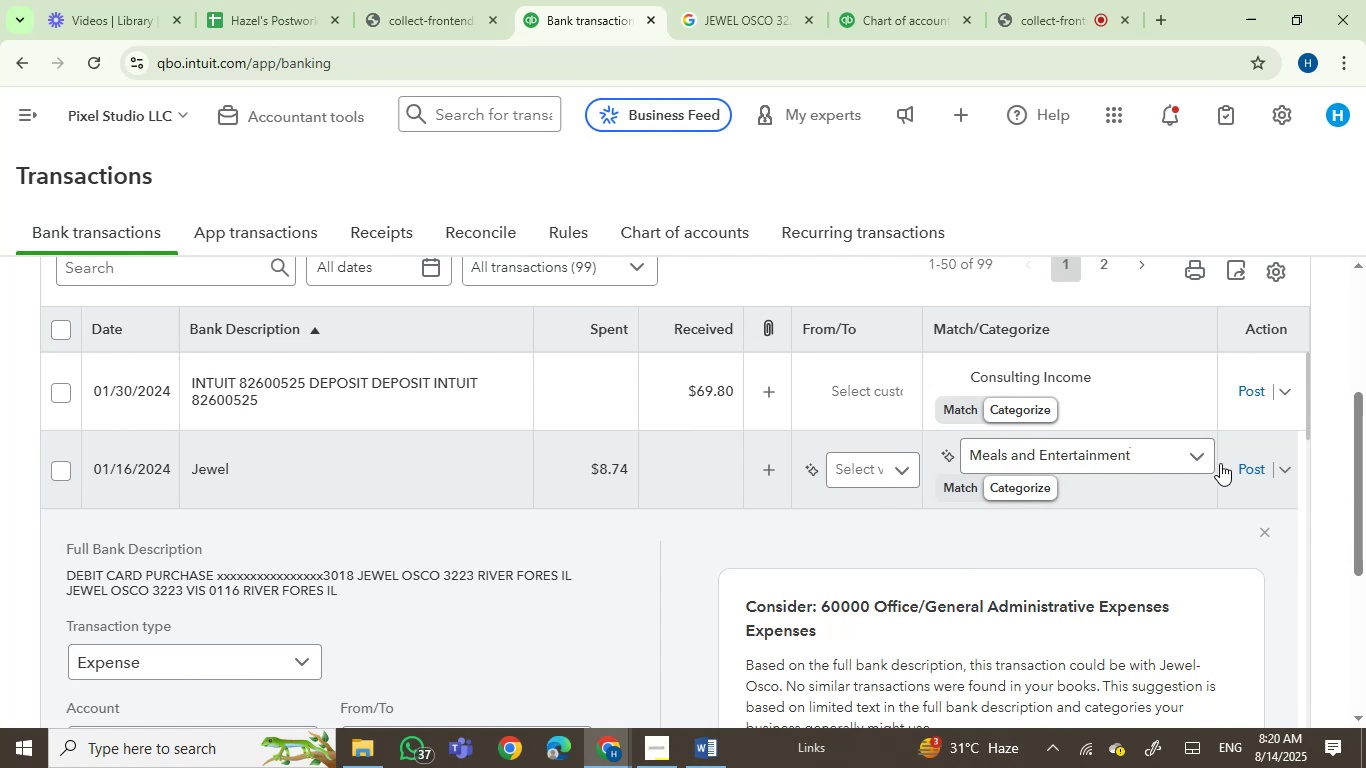 
double_click([1250, 469])
 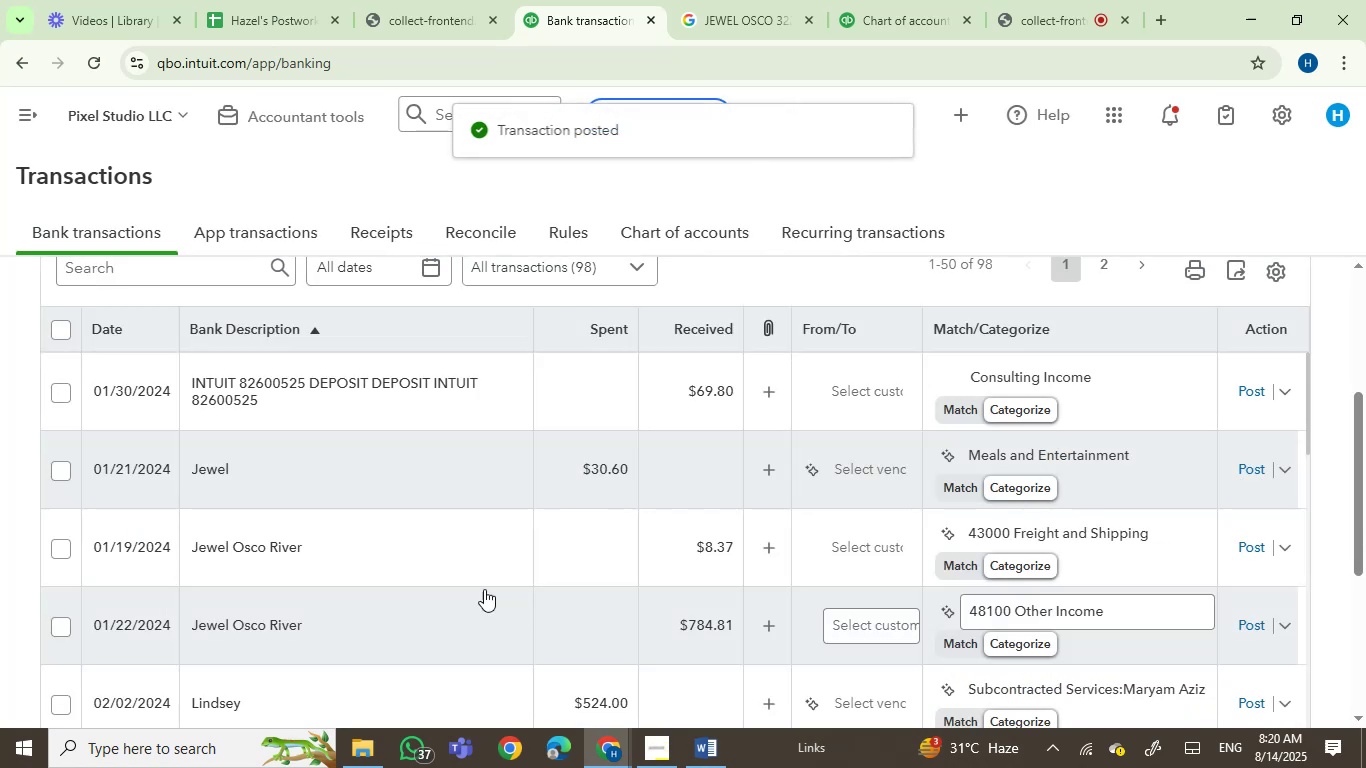 
wait(5.38)
 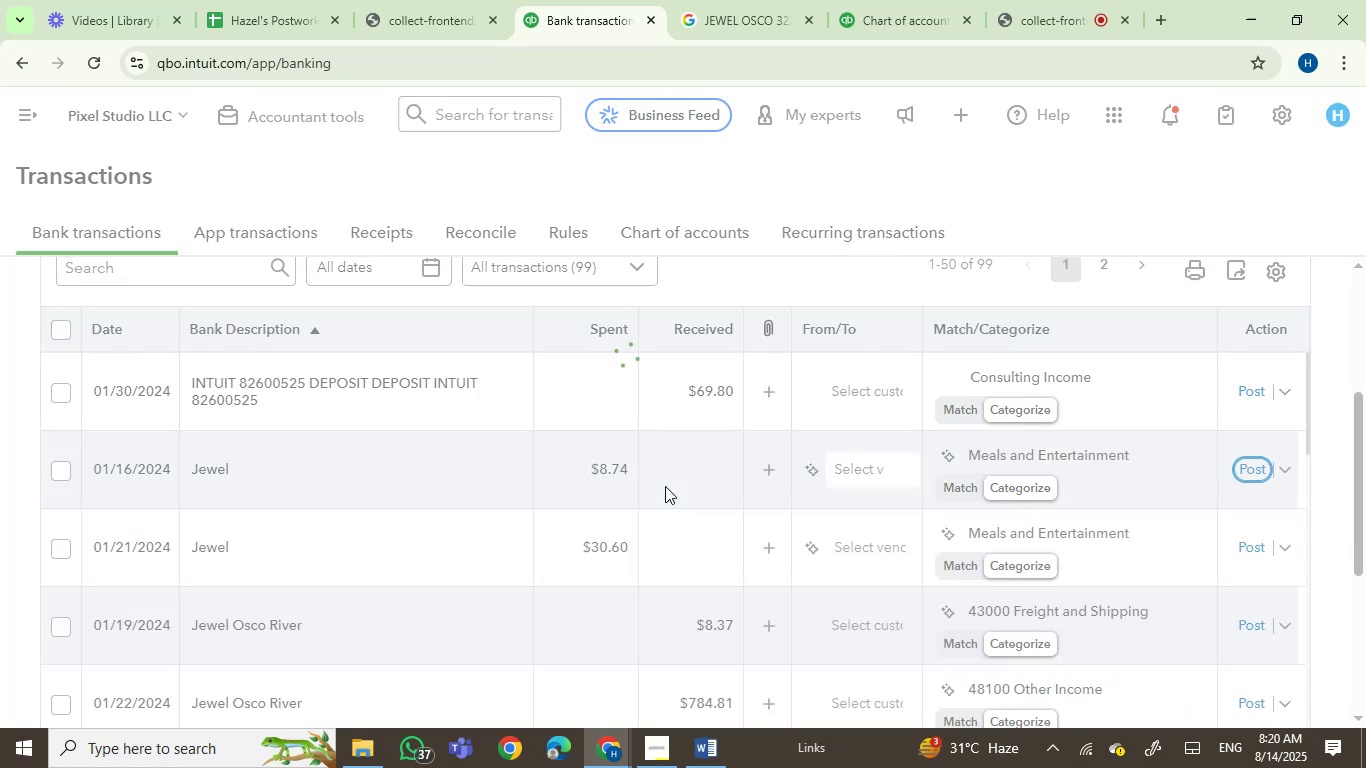 
left_click([62, 466])
 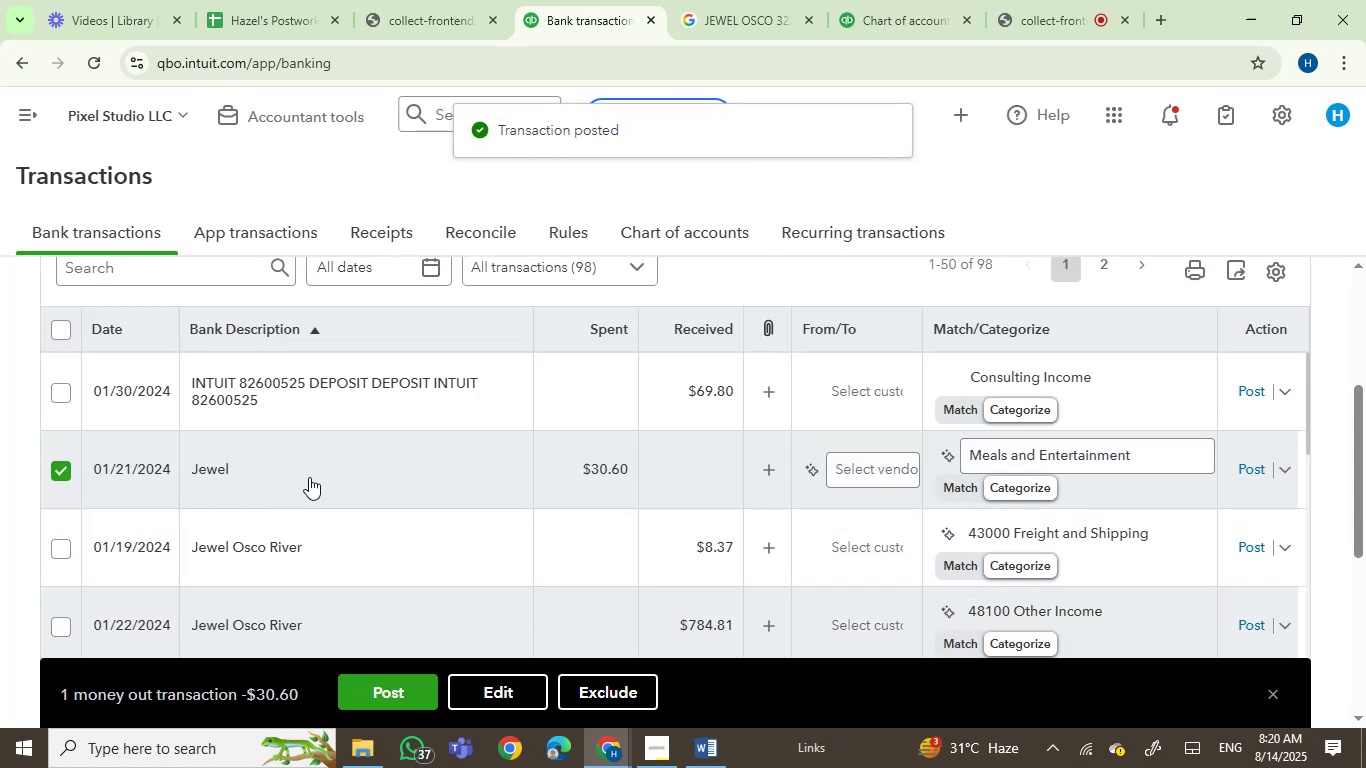 
scroll: coordinate [309, 476], scroll_direction: down, amount: 1.0
 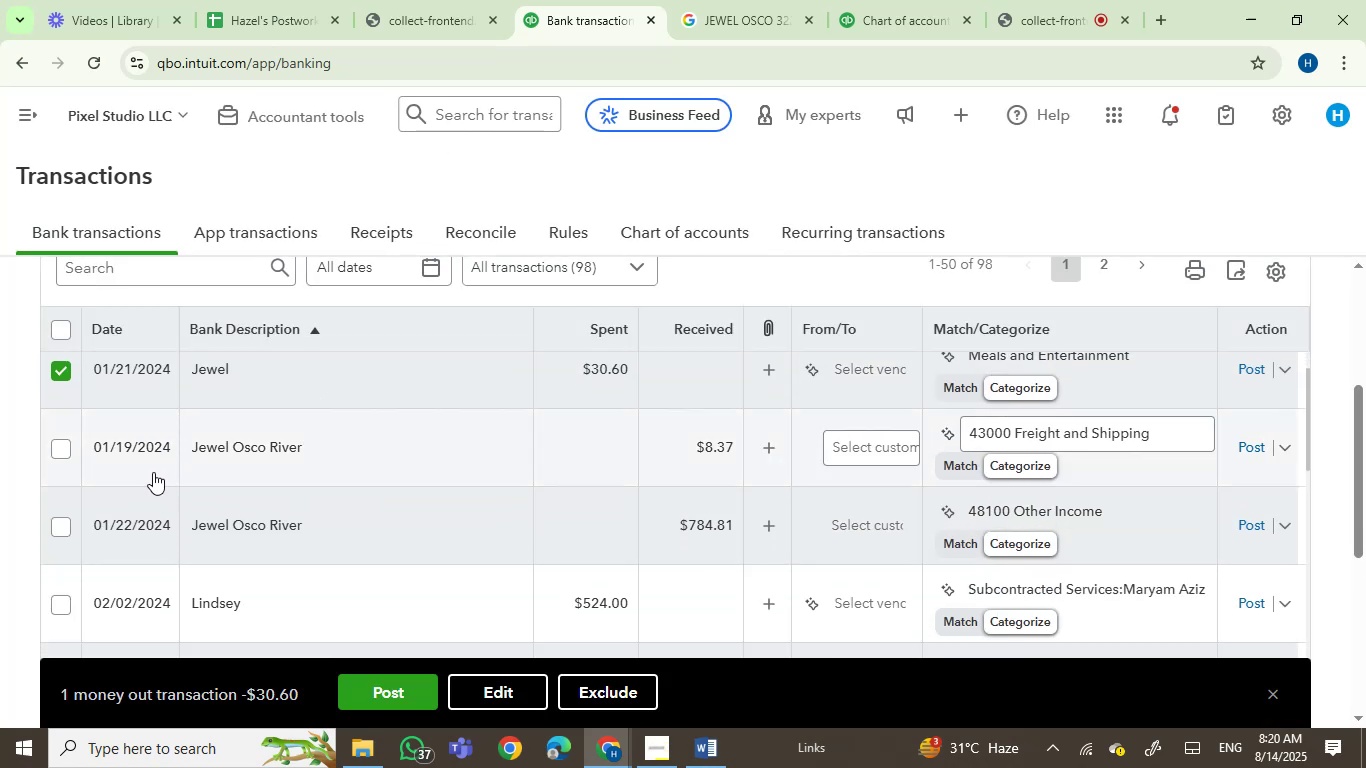 
left_click([64, 453])
 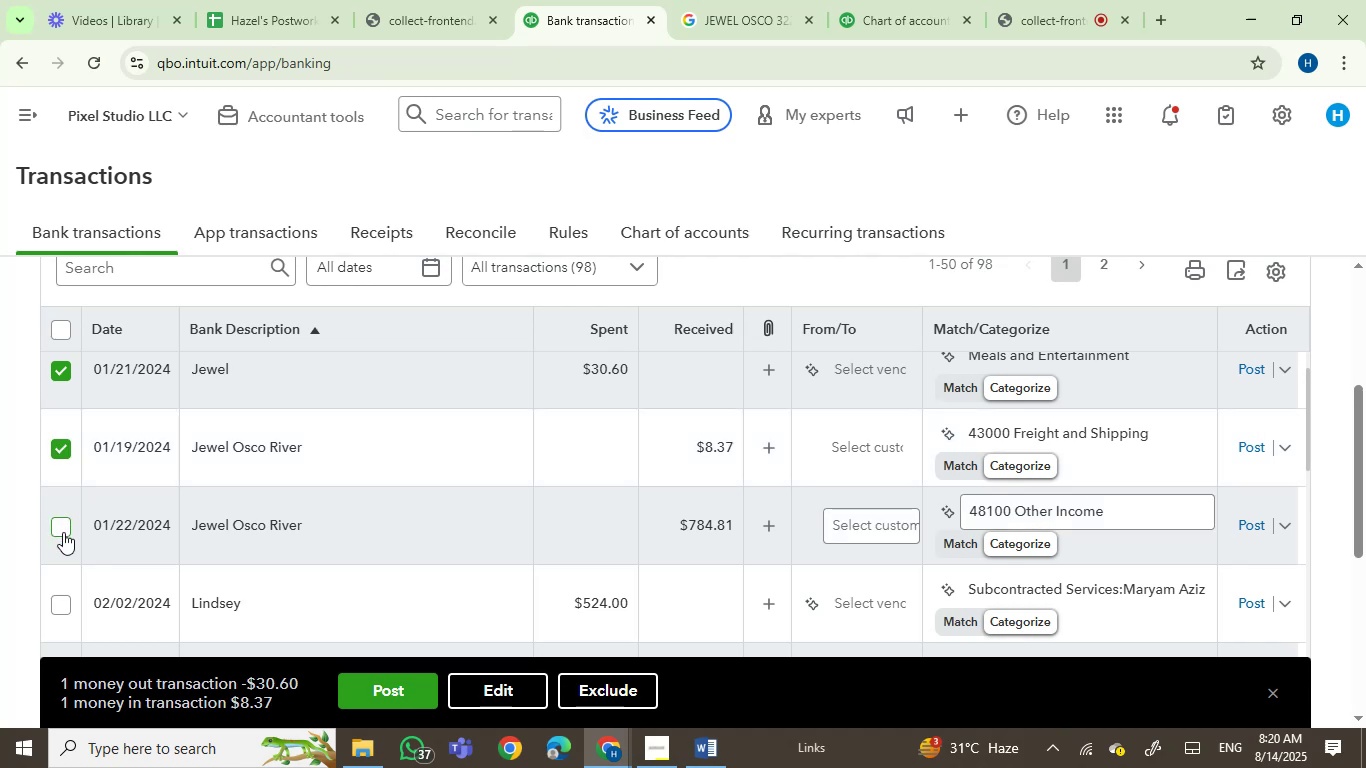 
mouse_move([233, 524])
 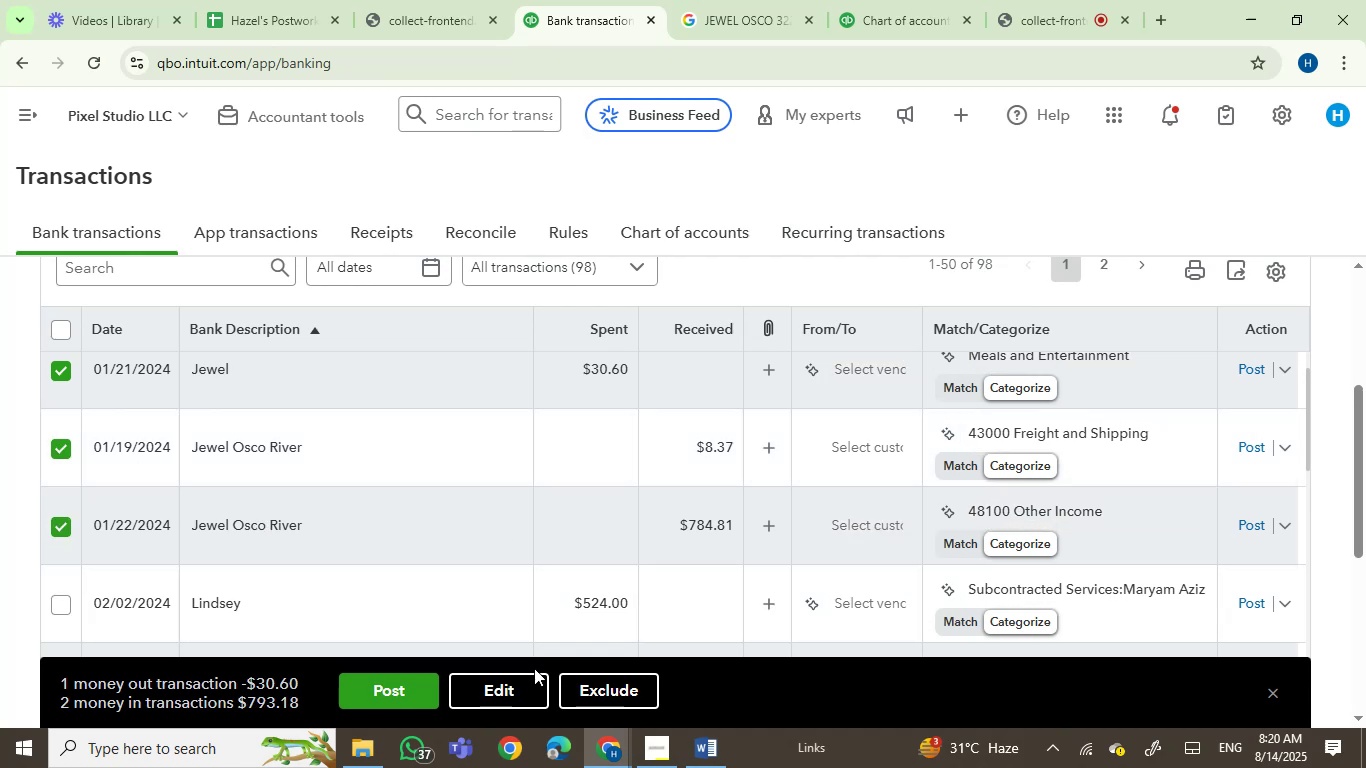 
left_click([507, 694])
 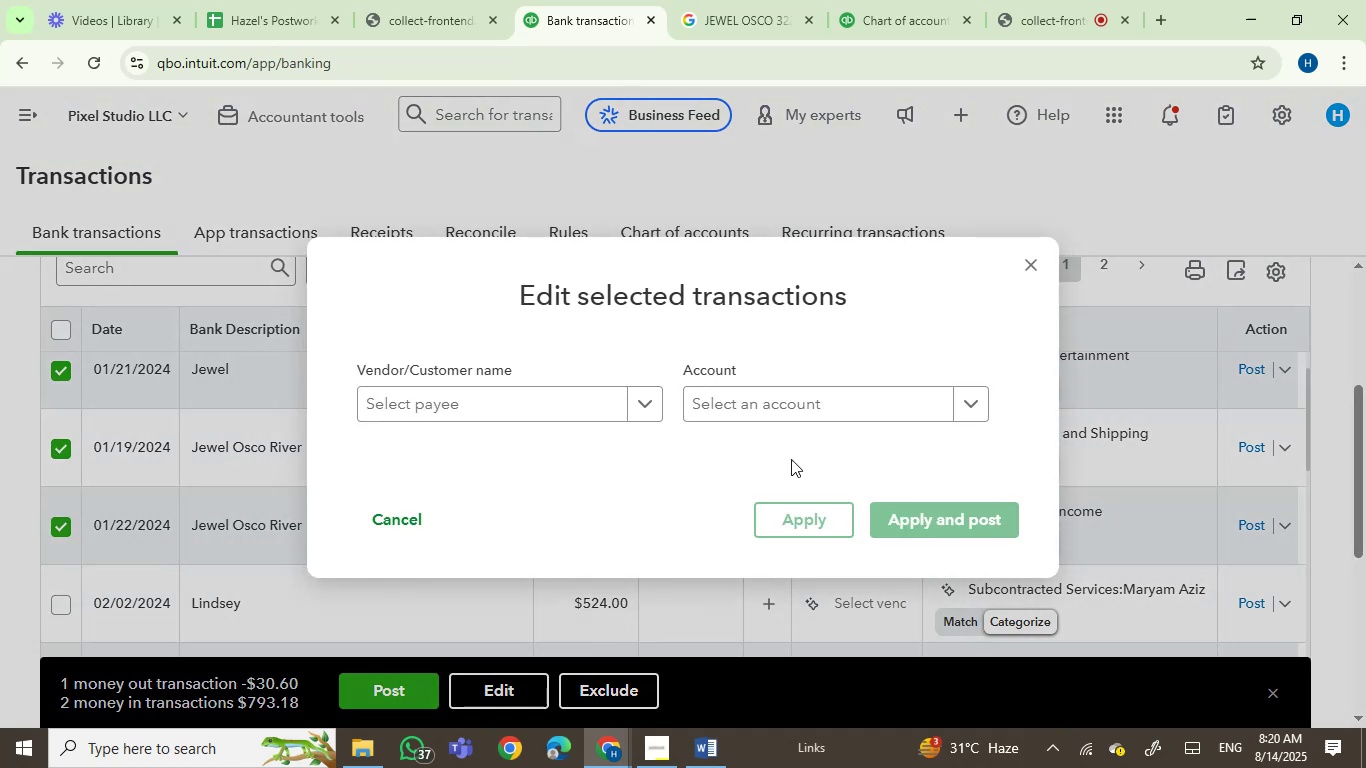 
left_click([757, 408])
 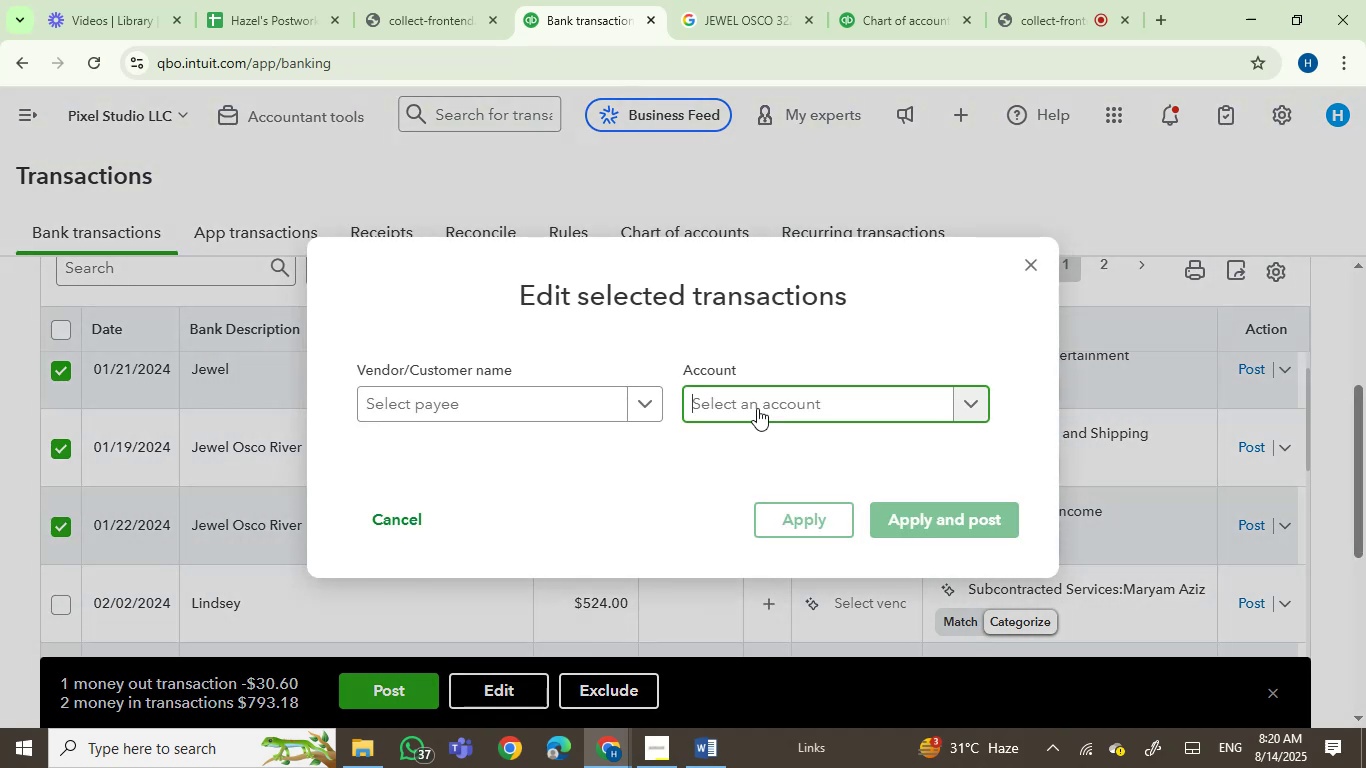 
type(mea)
 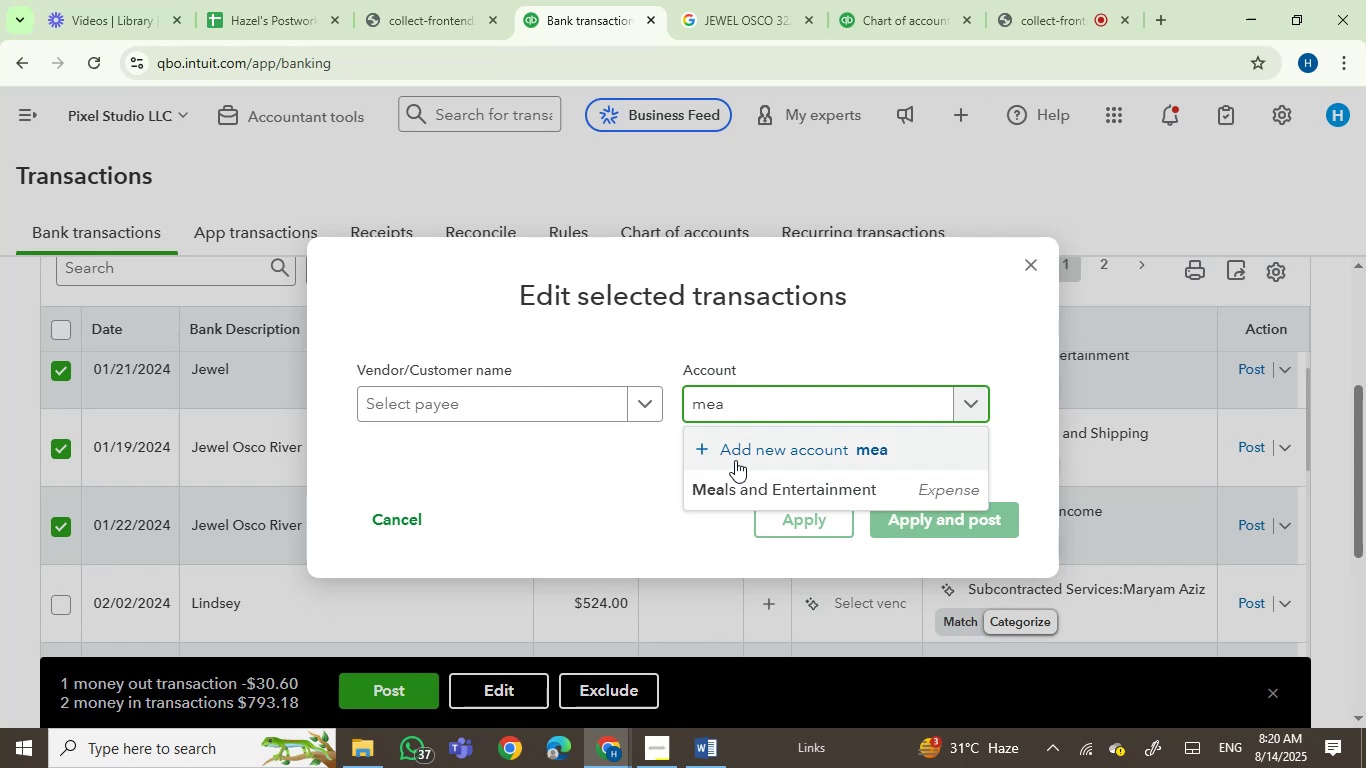 
left_click([766, 494])
 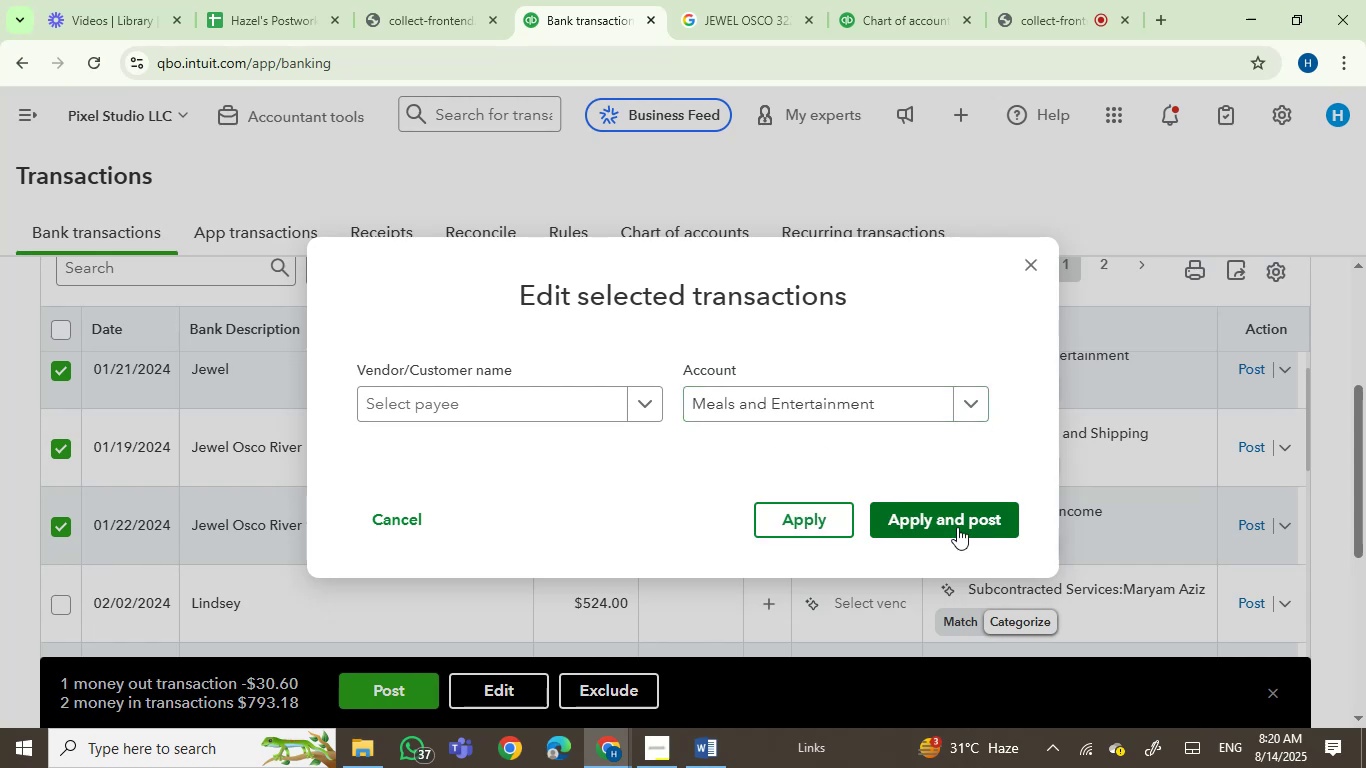 
left_click([939, 515])
 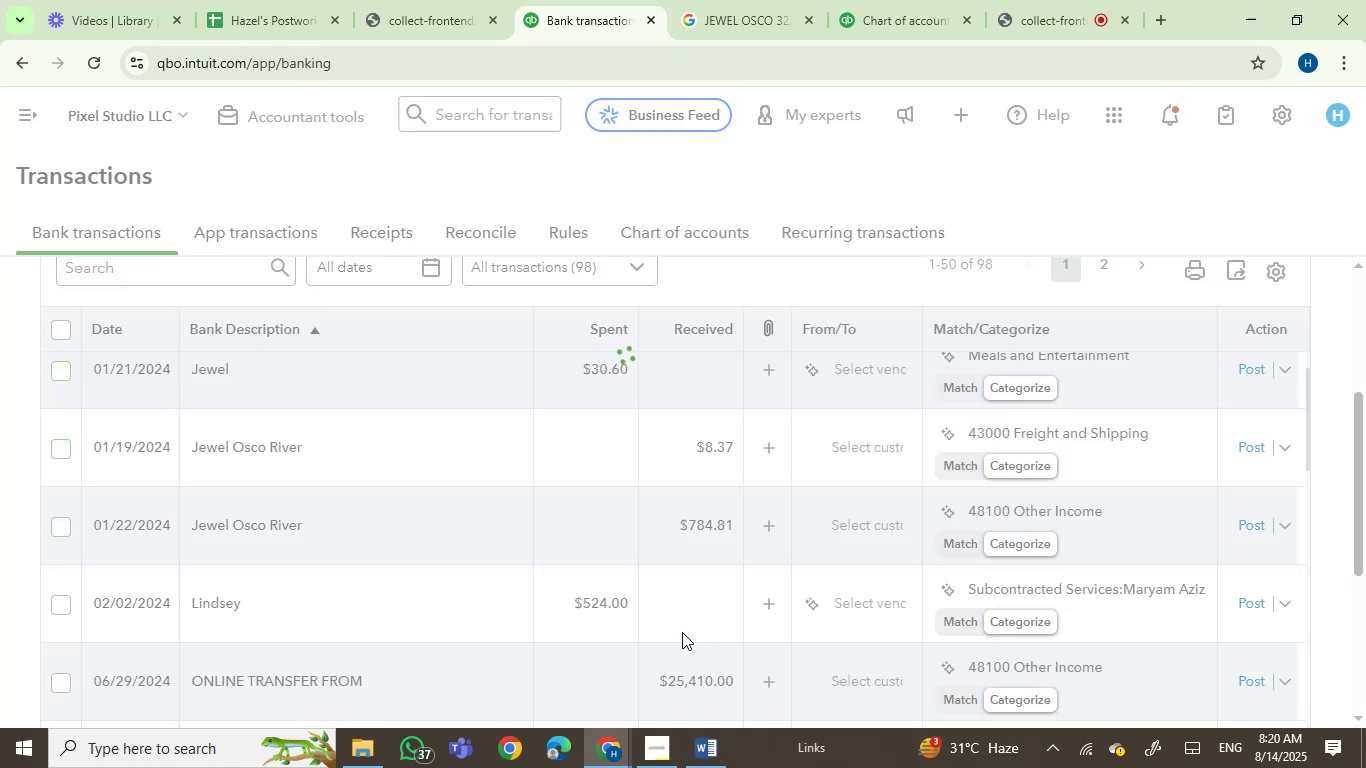 
scroll: coordinate [272, 462], scroll_direction: up, amount: 2.0
 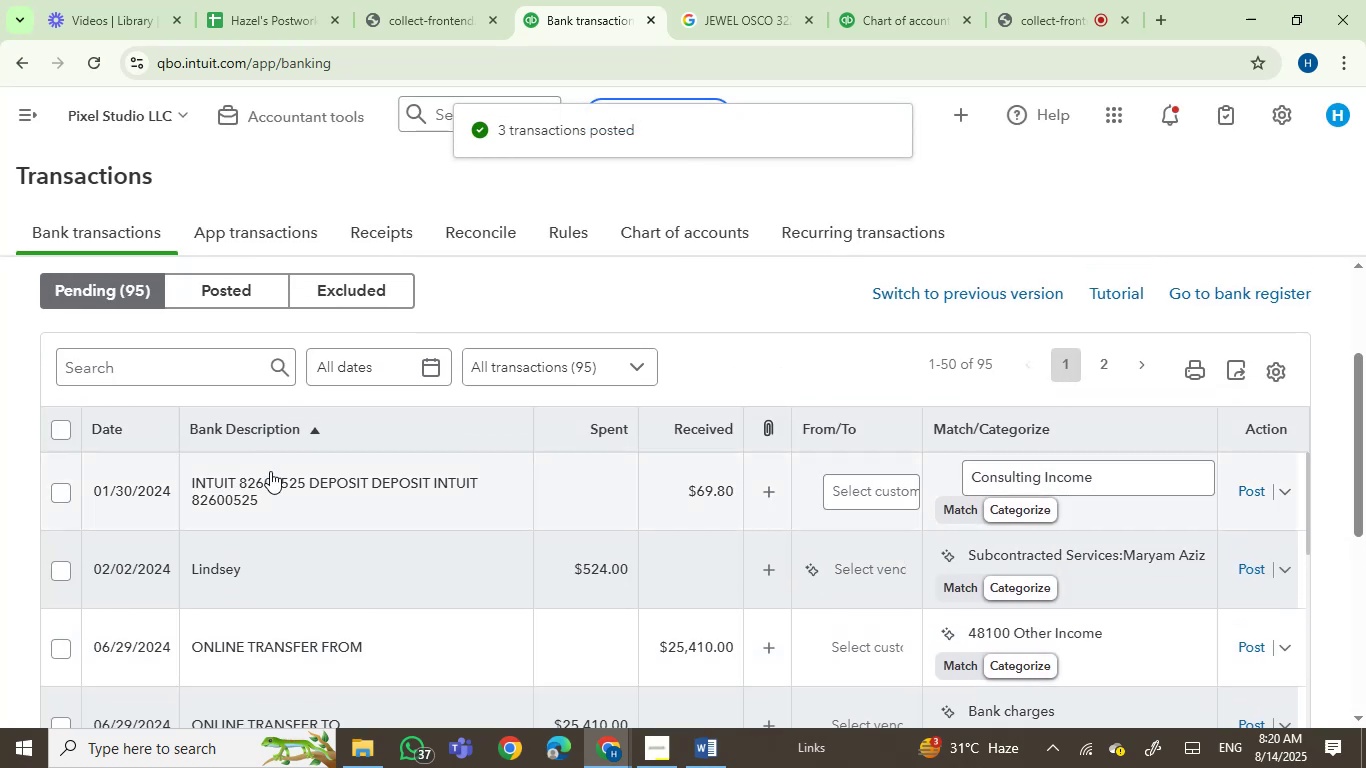 
scroll: coordinate [286, 532], scroll_direction: down, amount: 1.0
 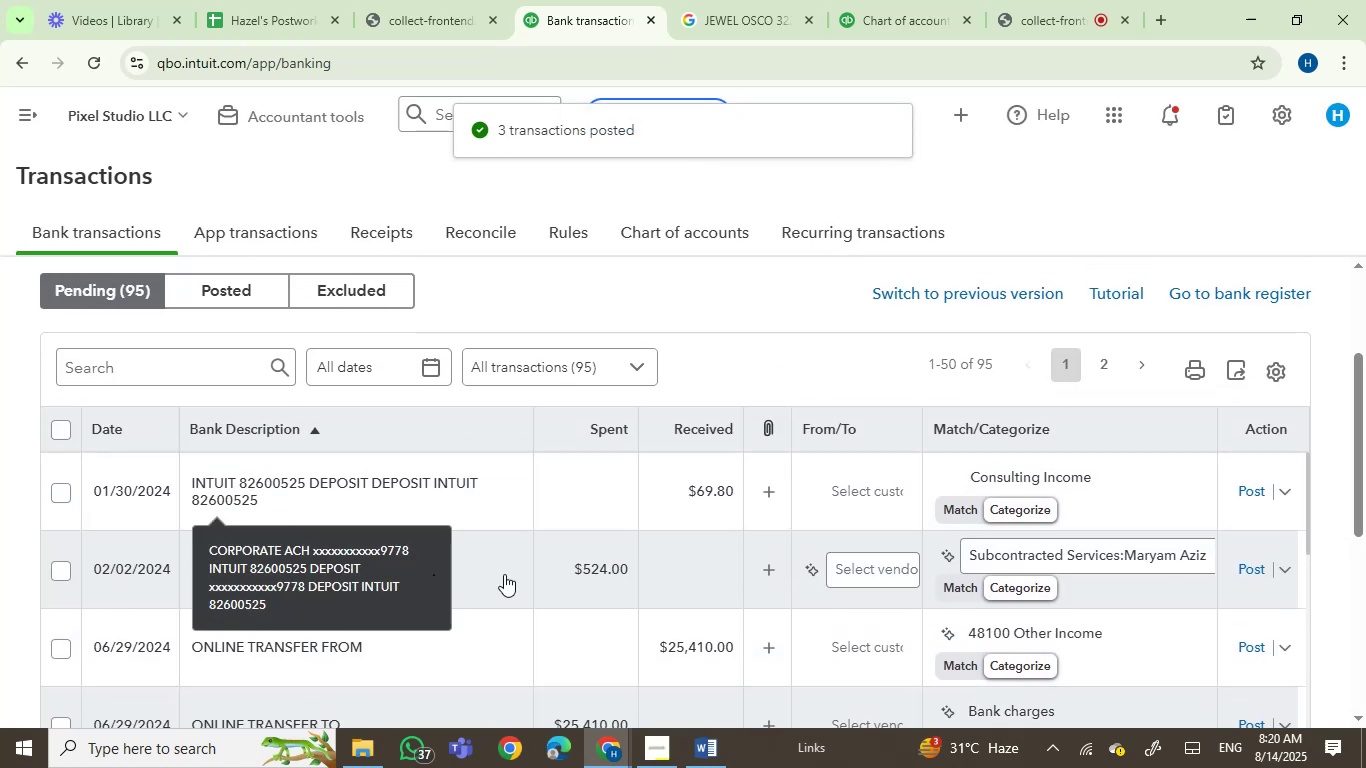 
left_click([516, 577])
 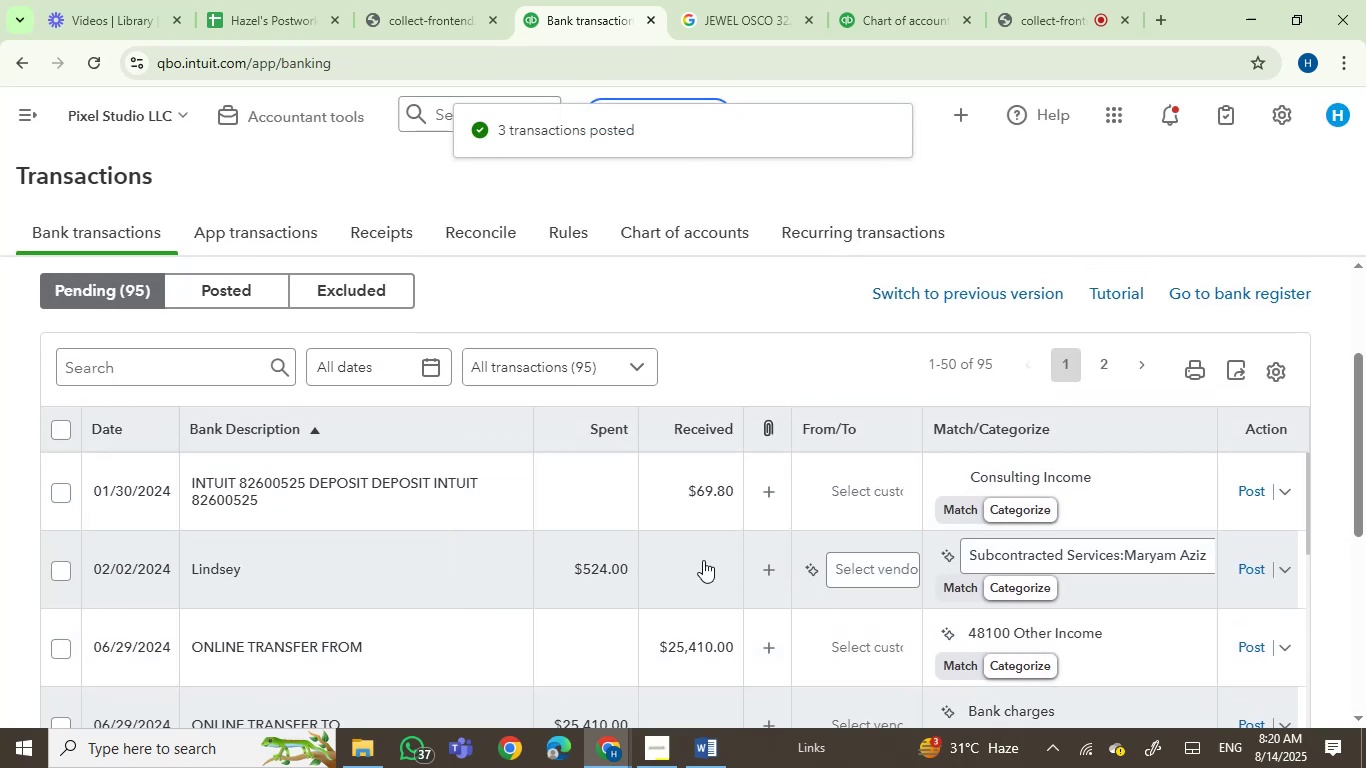 
scroll: coordinate [706, 560], scroll_direction: down, amount: 2.0
 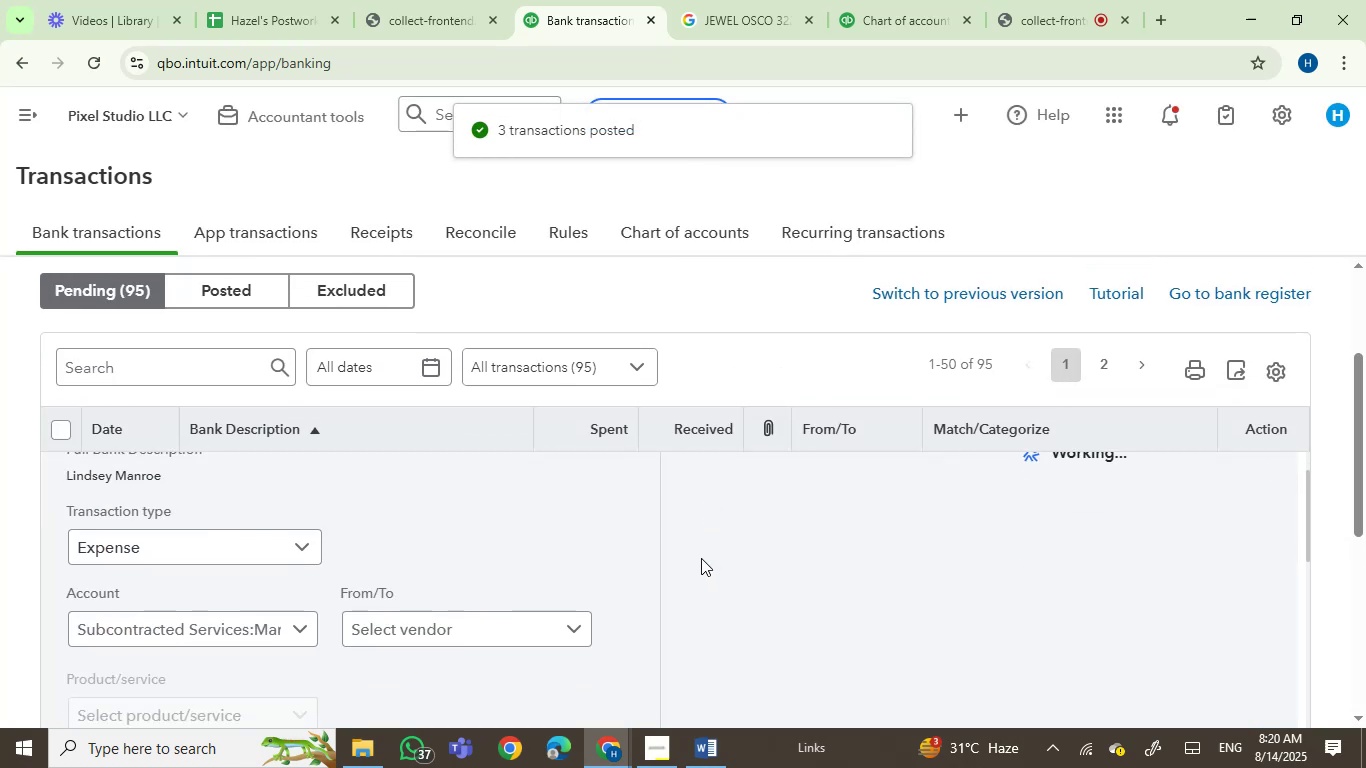 
scroll: coordinate [641, 516], scroll_direction: up, amount: 2.0
 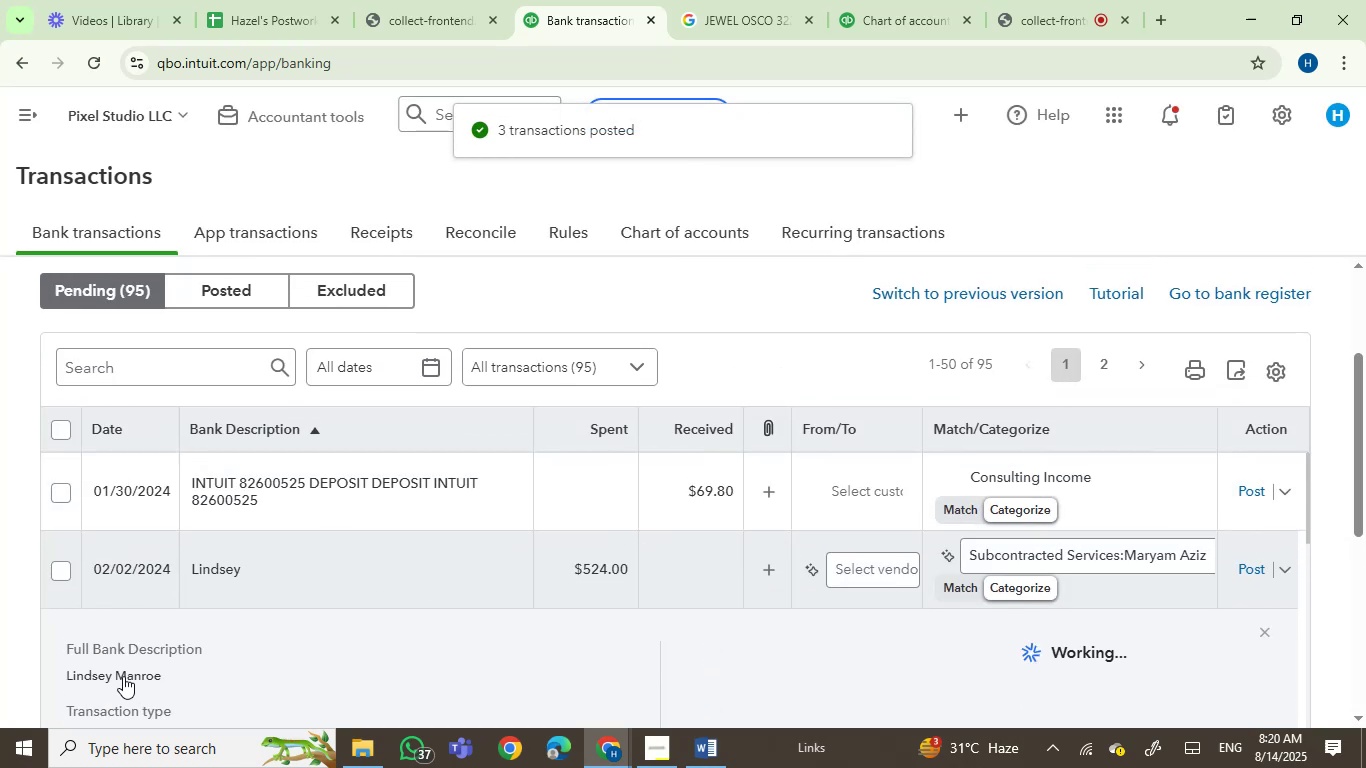 
left_click([87, 674])
 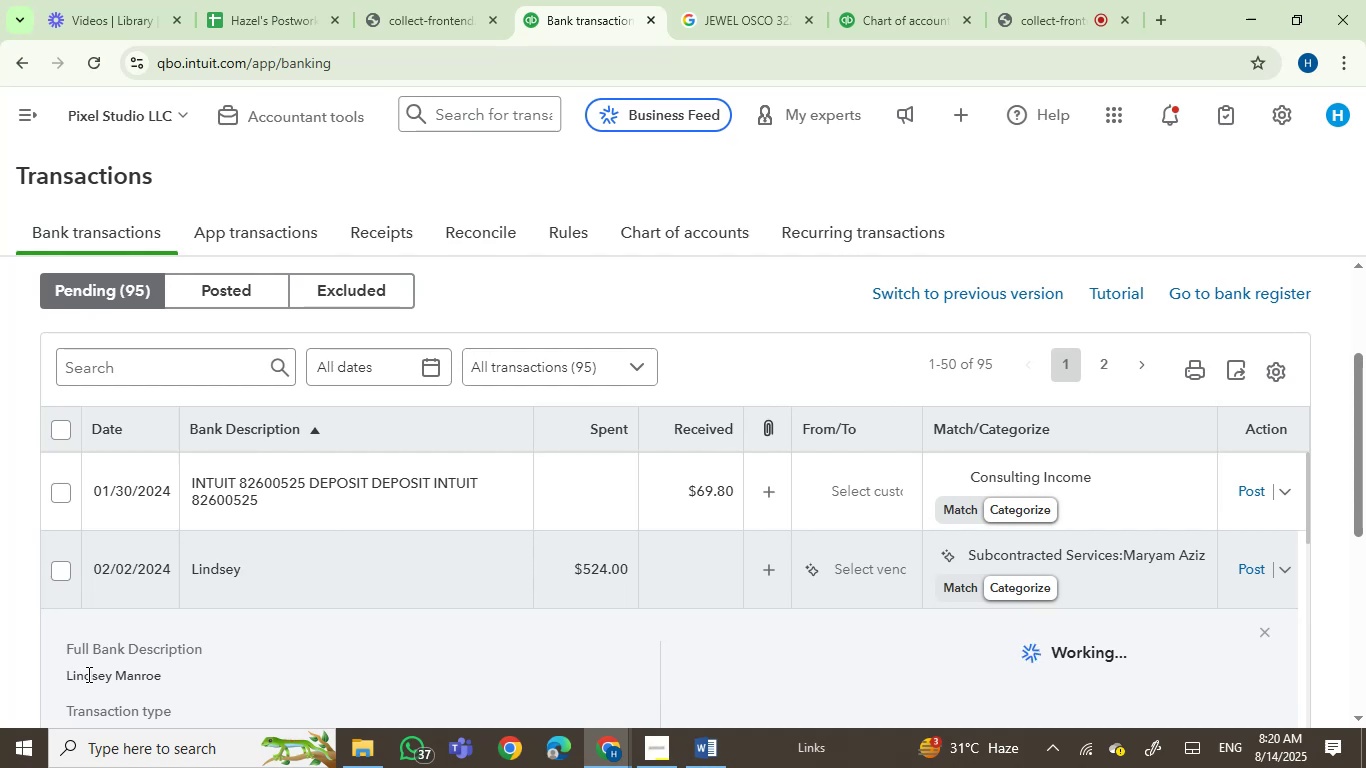 
left_click_drag(start_coordinate=[87, 674], to_coordinate=[204, 671])
 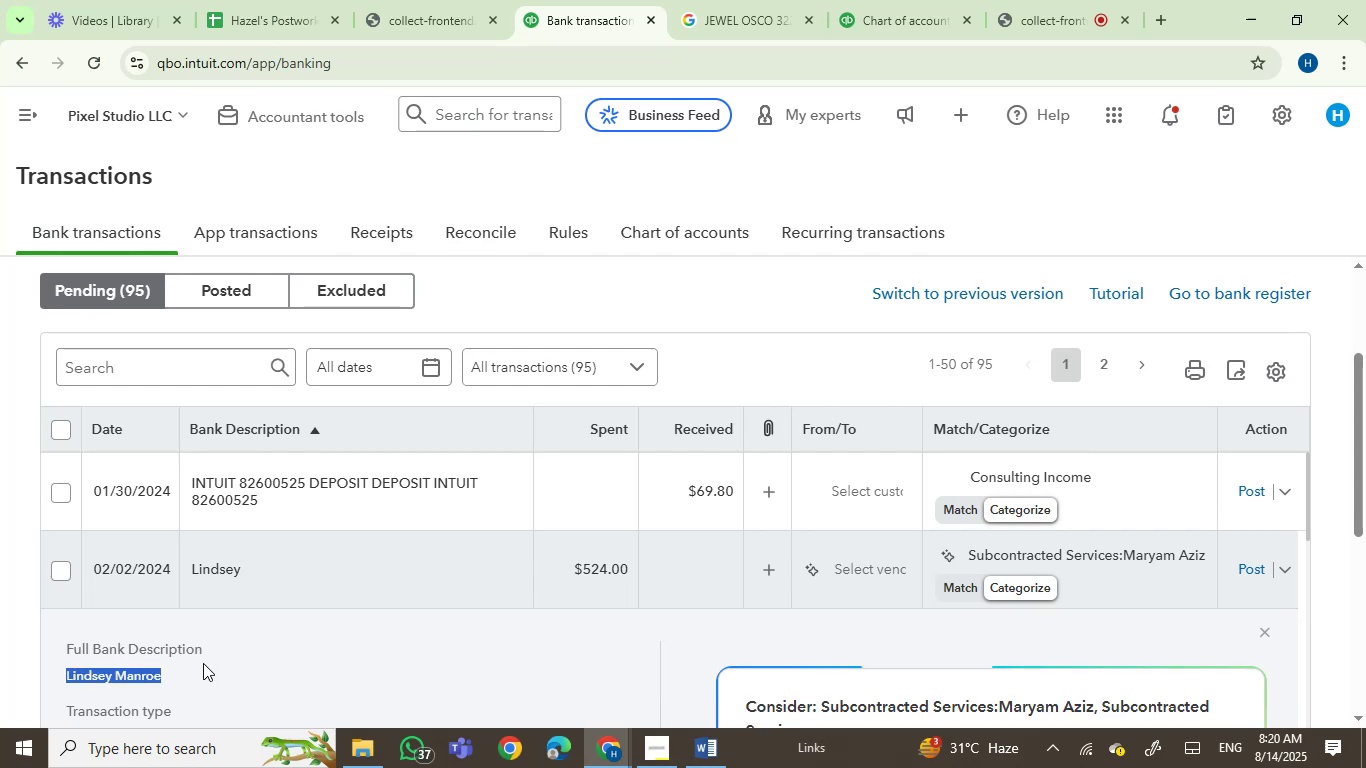 
key(Control+C)
 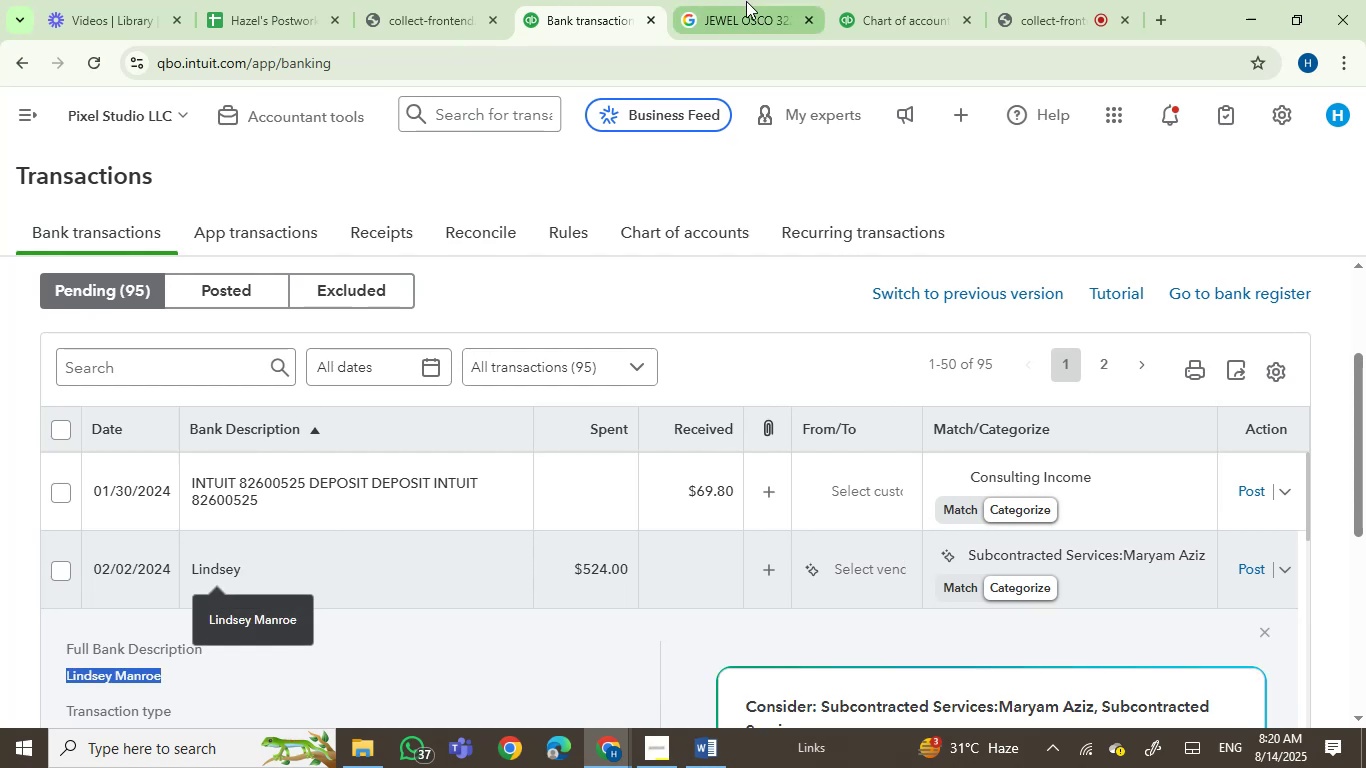 
key(Control+ControlLeft)
 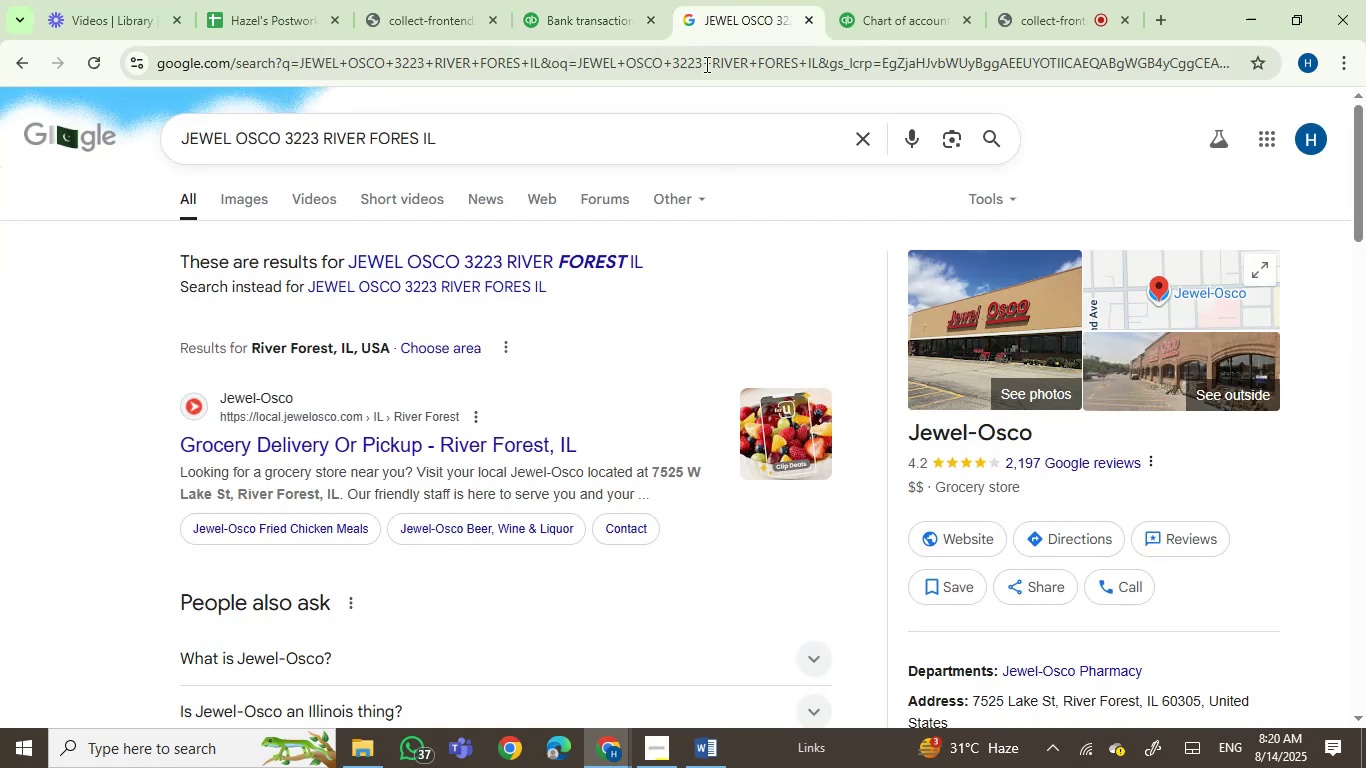 
double_click([705, 64])
 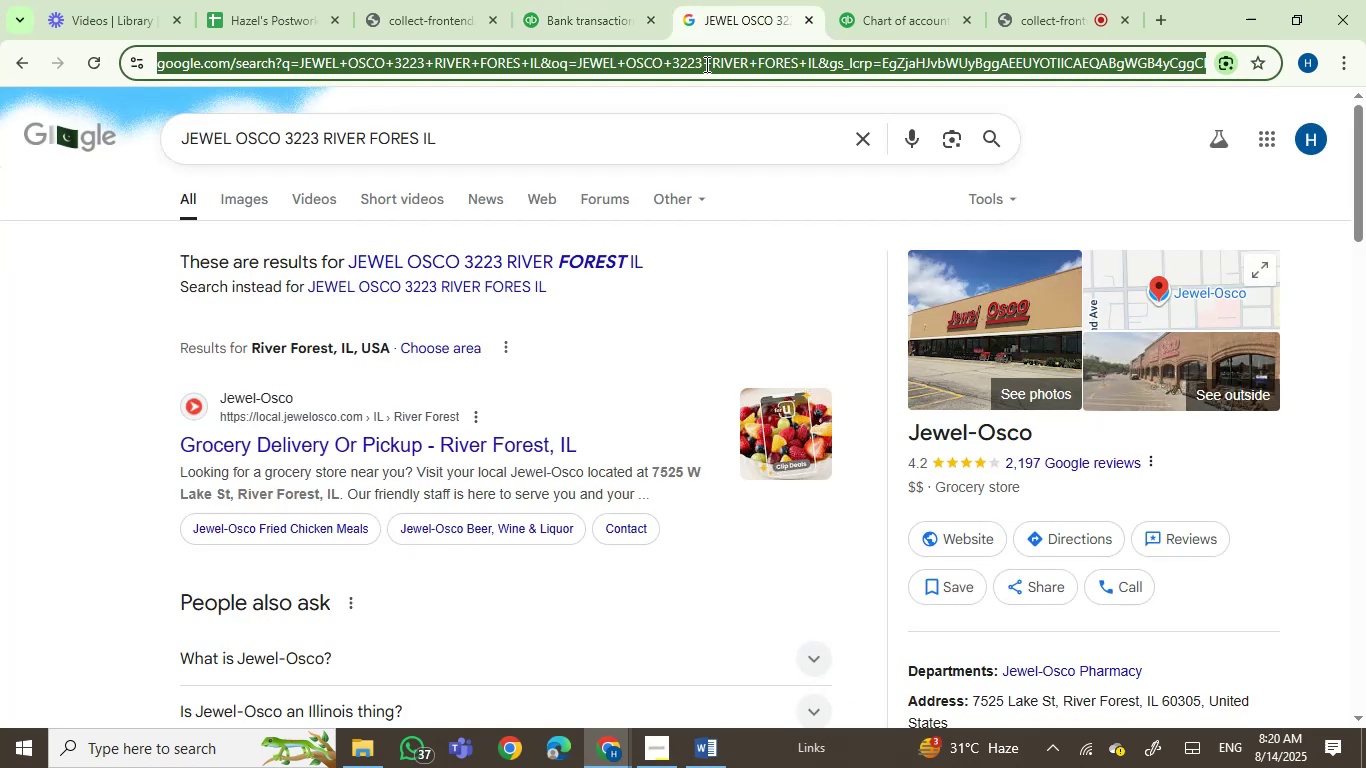 
key(Control+V)
 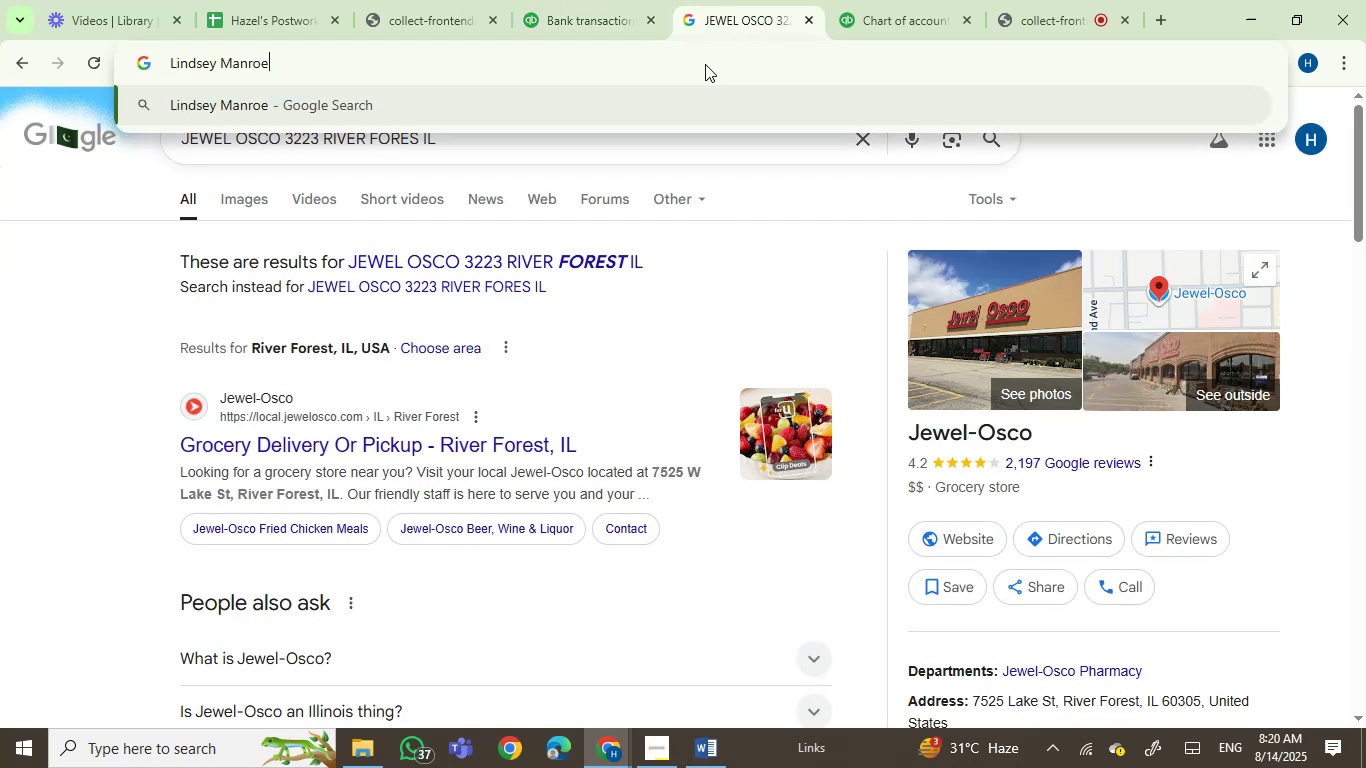 
key(Enter)
 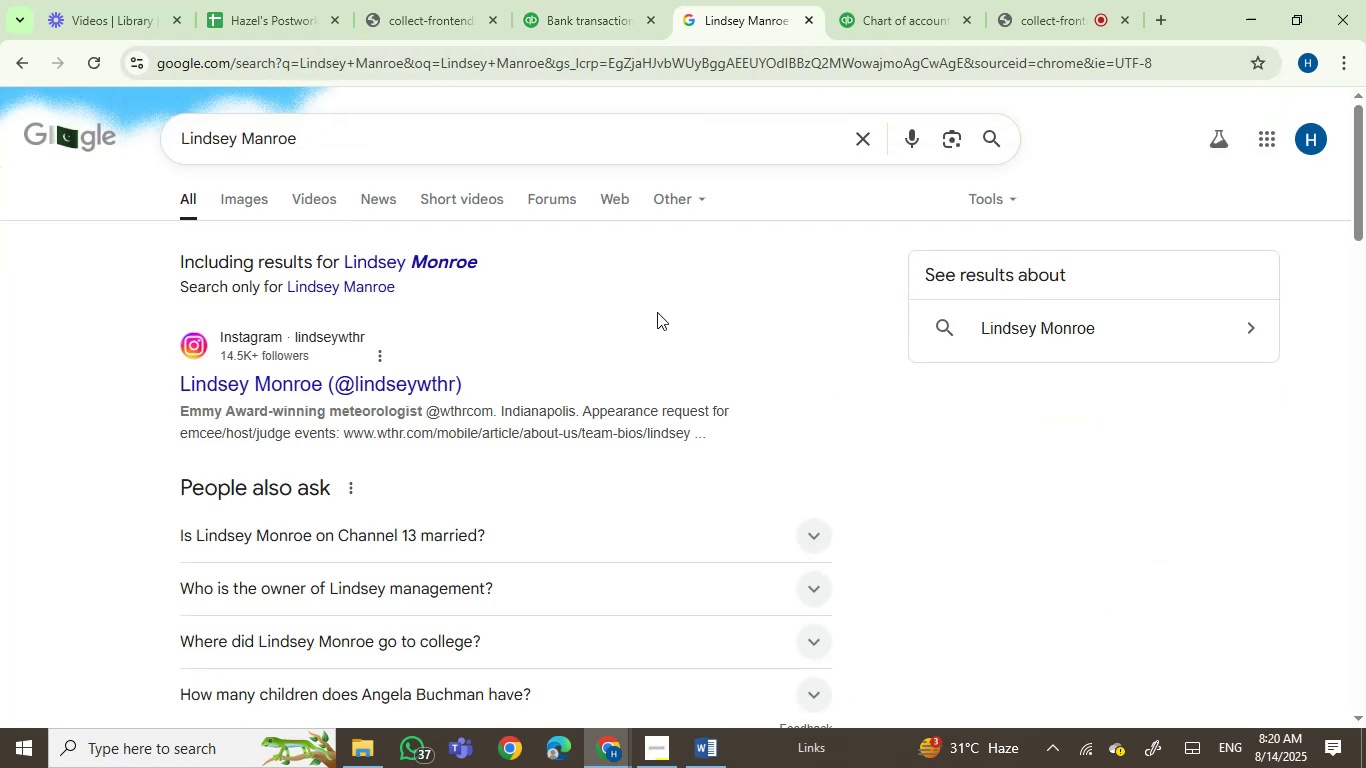 
wait(8.82)
 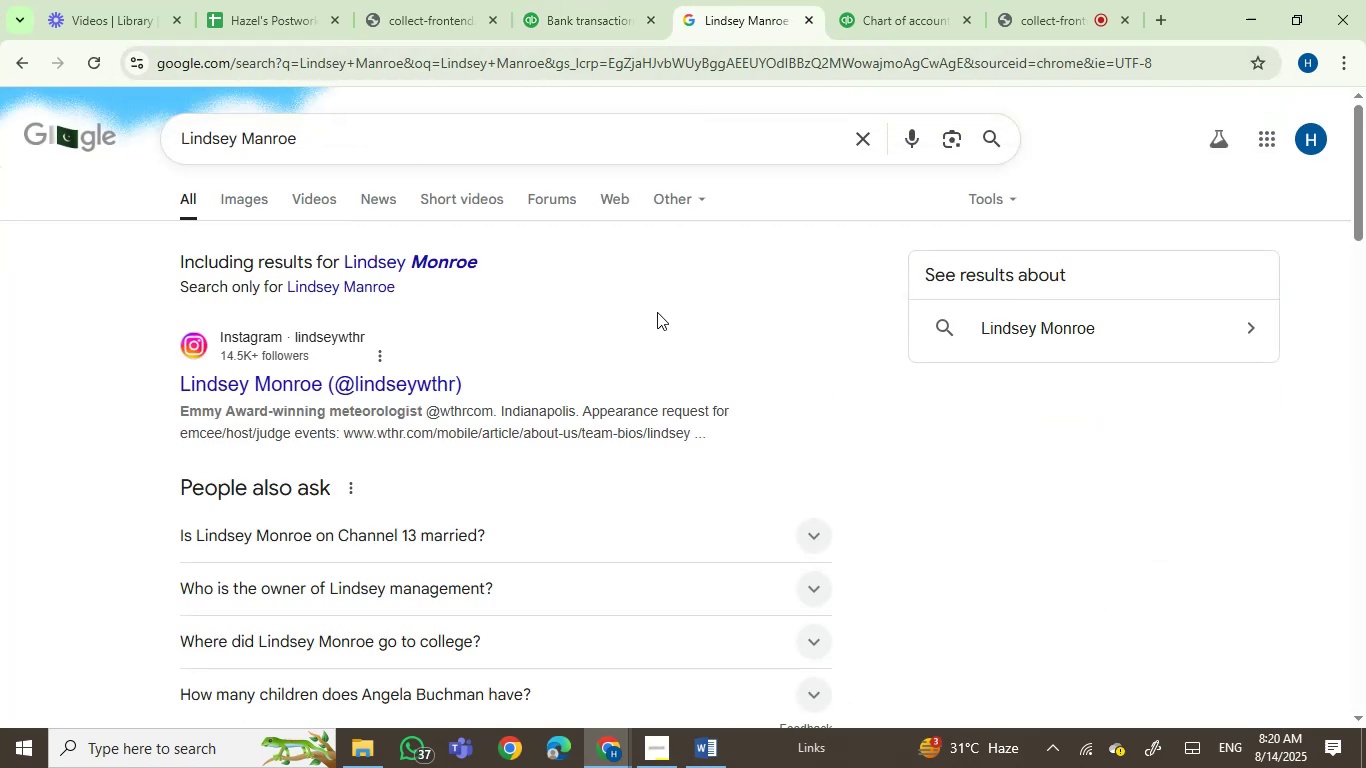 
scroll: coordinate [633, 394], scroll_direction: down, amount: 1.0
 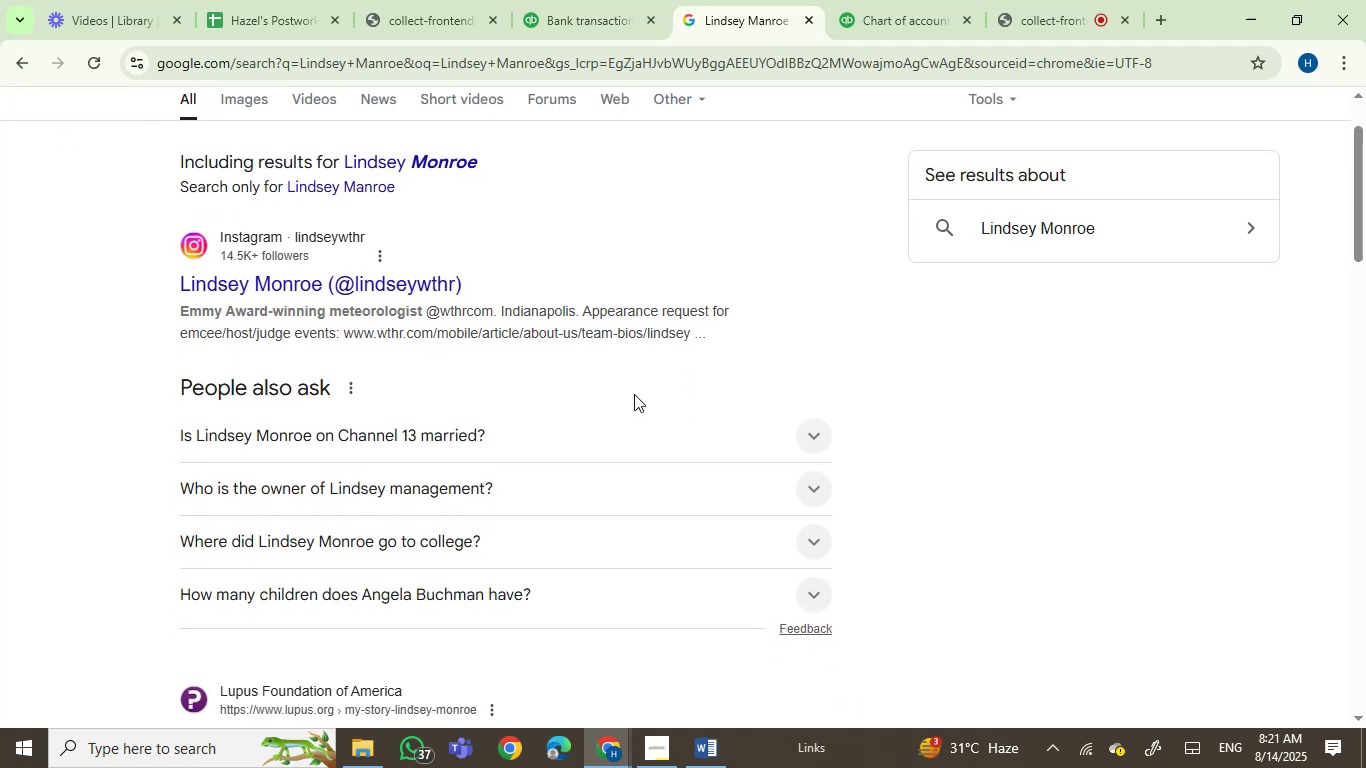 
scroll: coordinate [632, 396], scroll_direction: up, amount: 2.0
 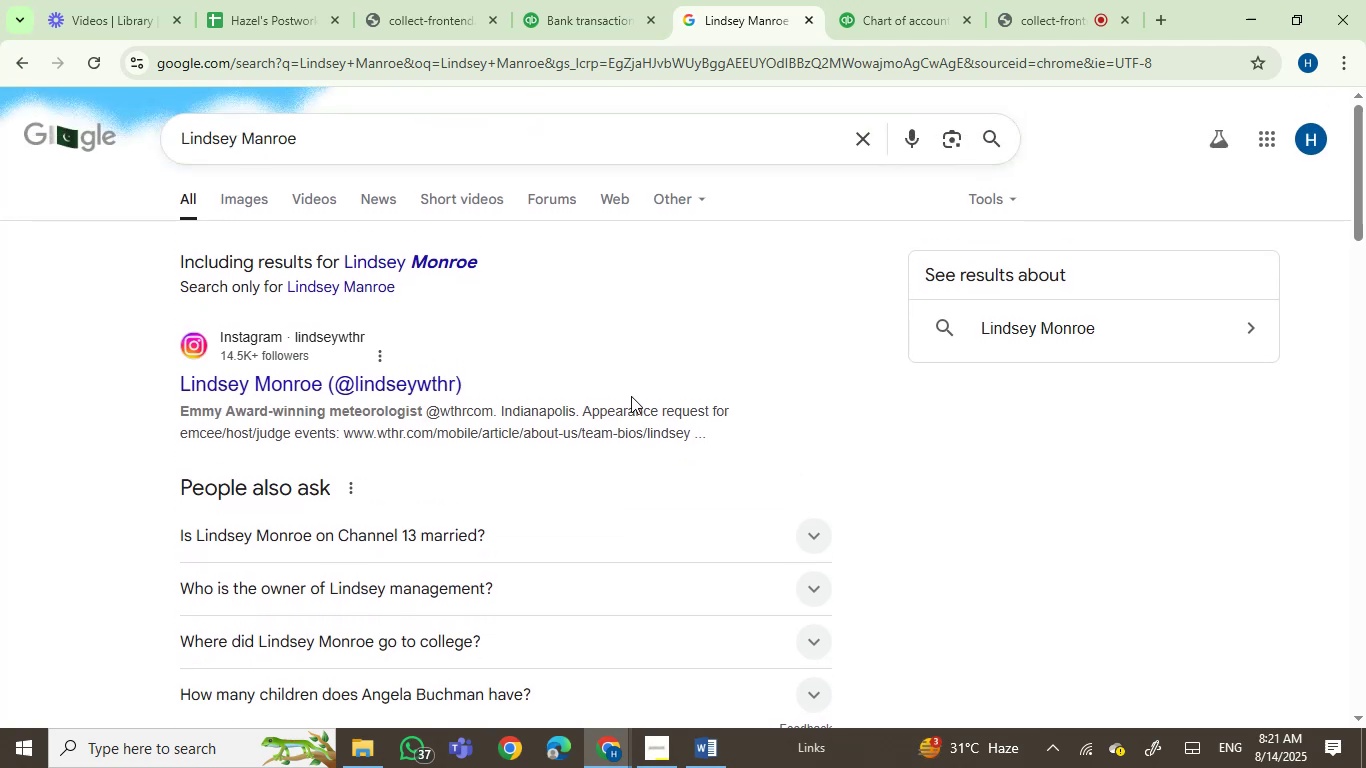 
scroll: coordinate [631, 396], scroll_direction: down, amount: 1.0
 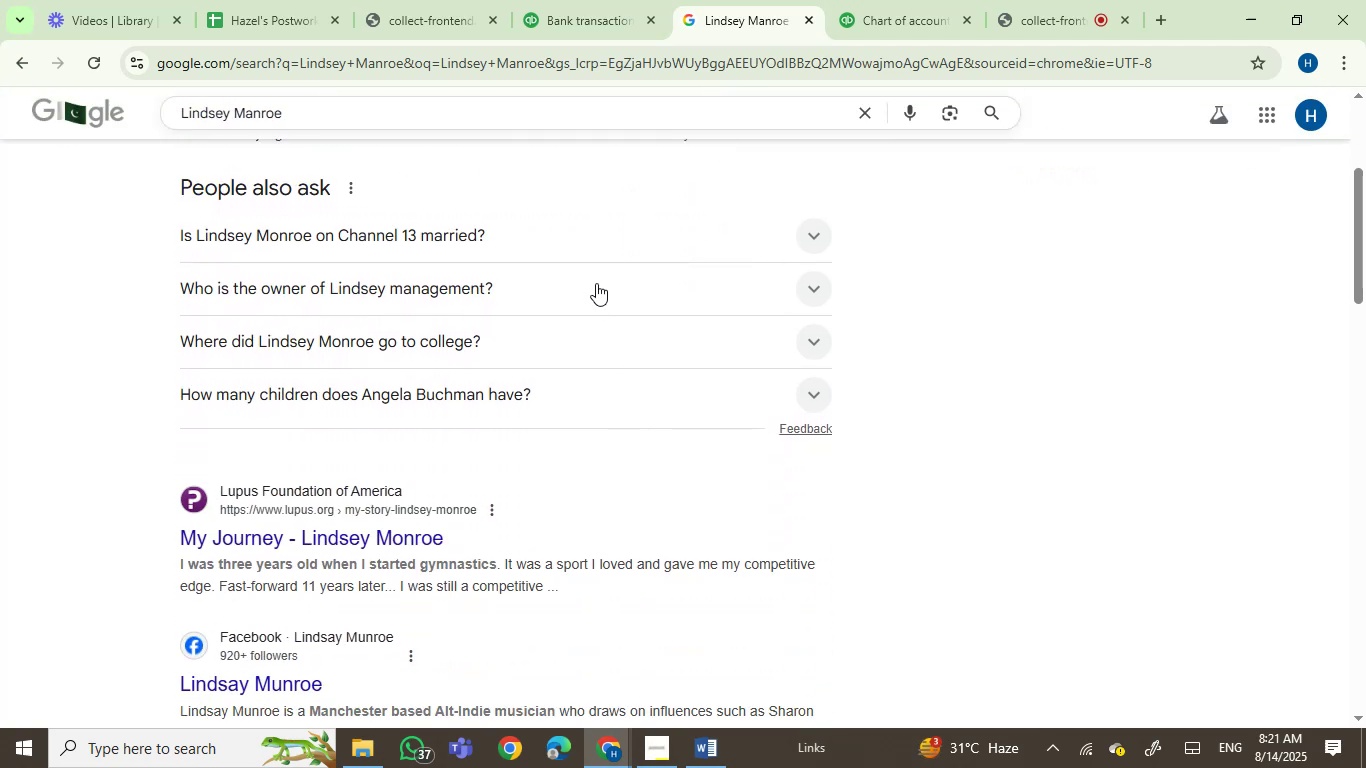 
wait(6.2)
 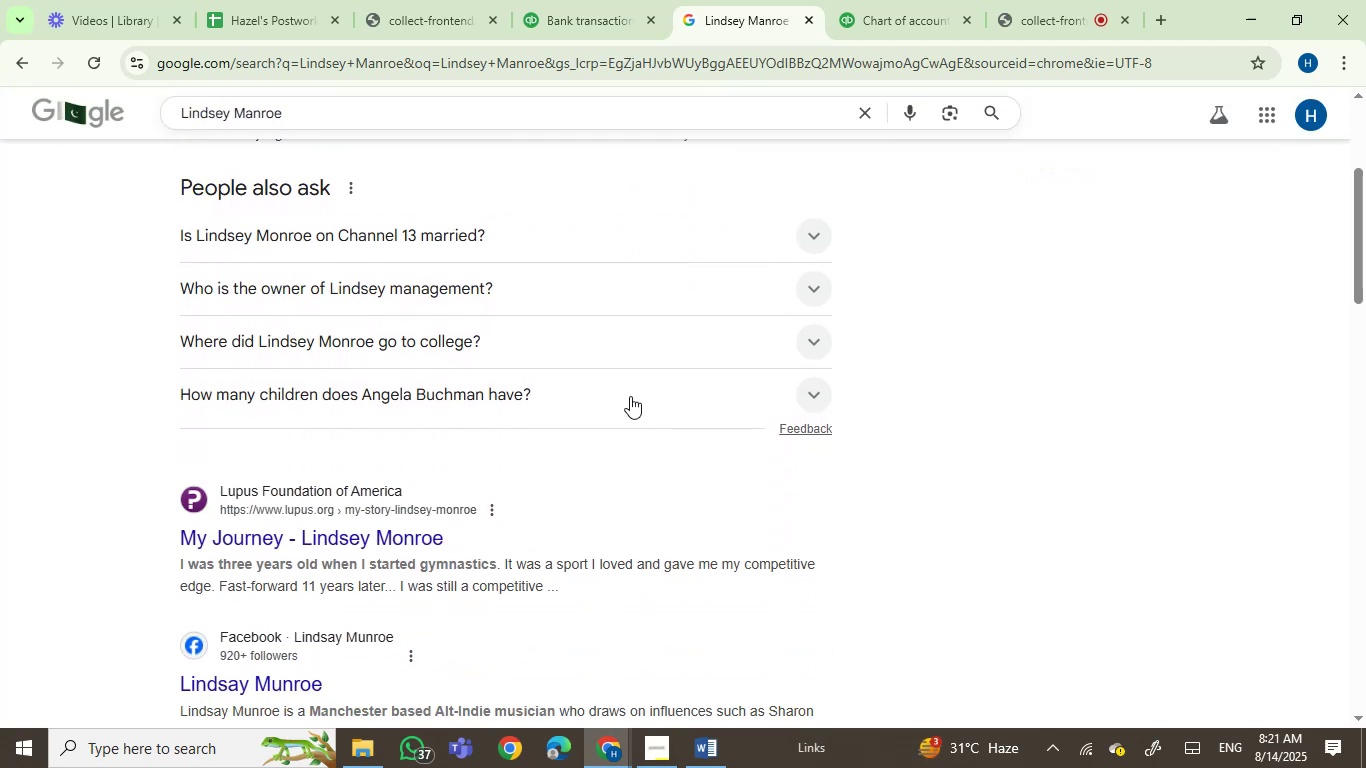 
left_click([557, 0])
 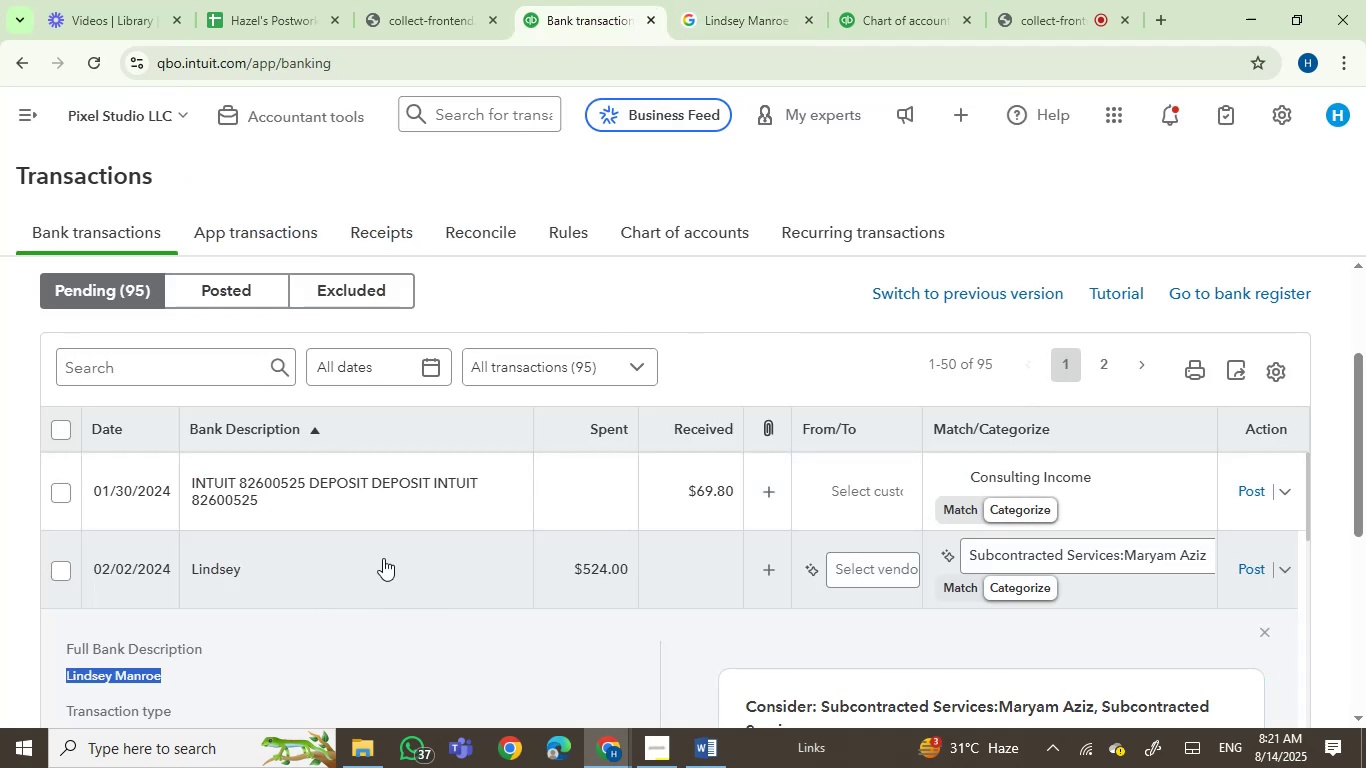 
wait(6.39)
 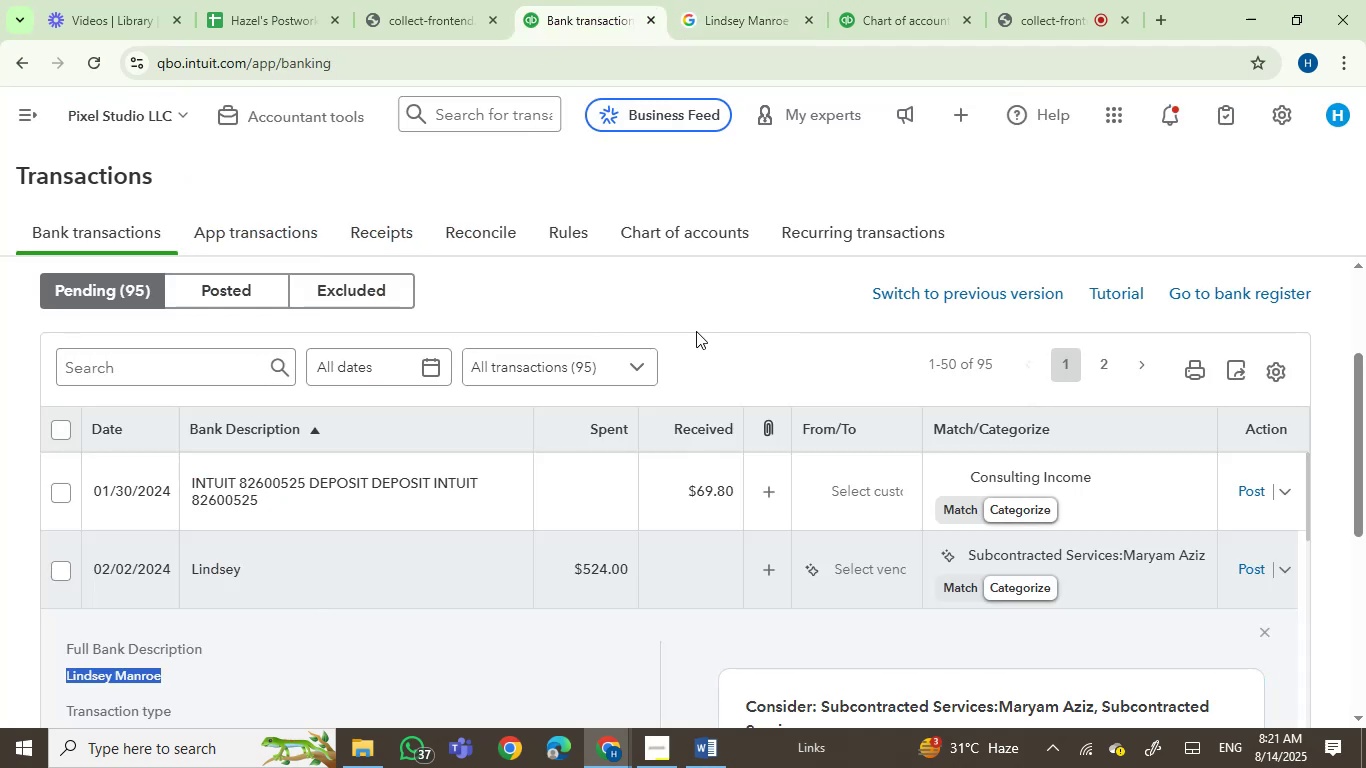 
left_click([1076, 552])
 